 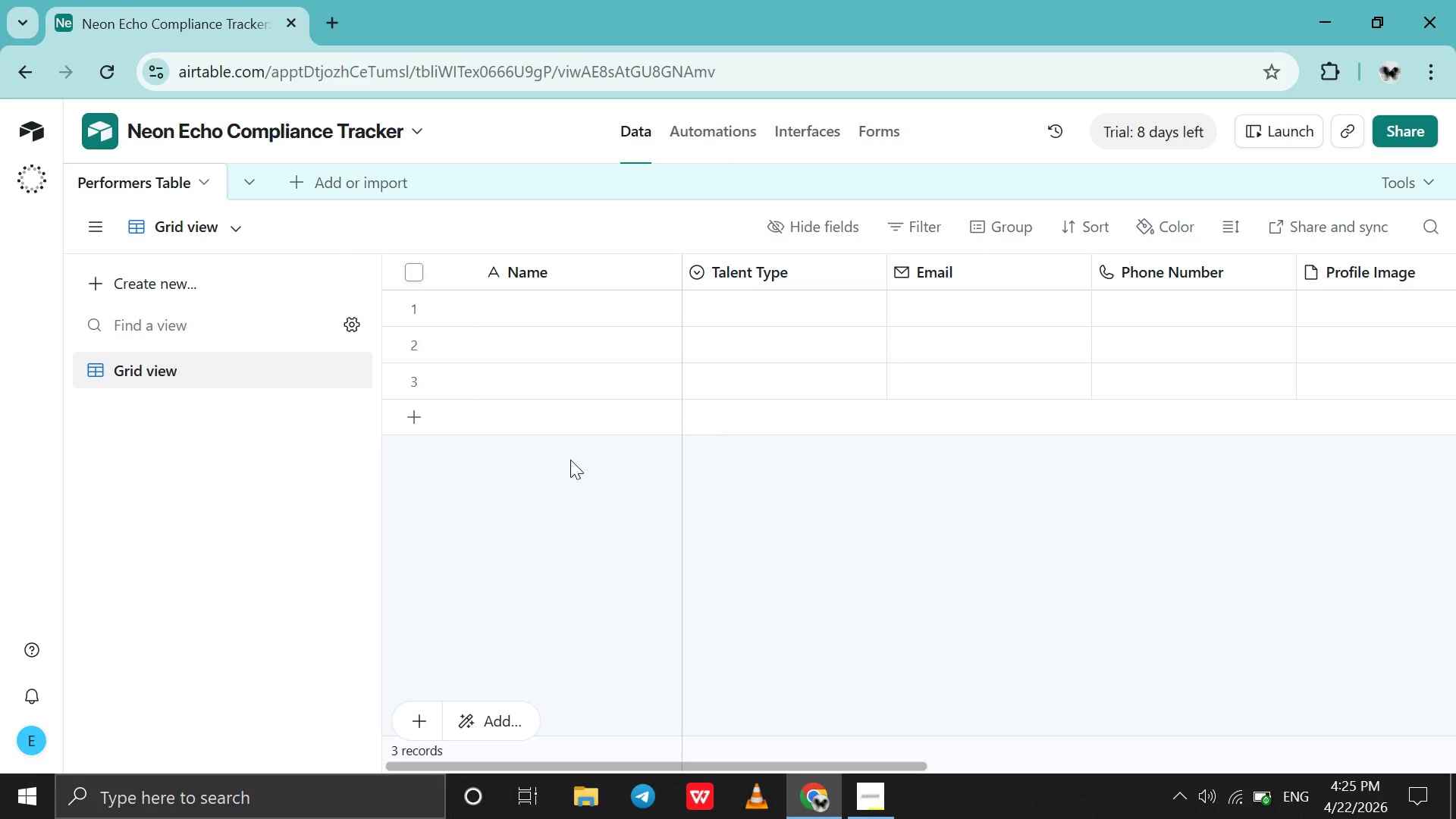 
left_click([560, 311])
 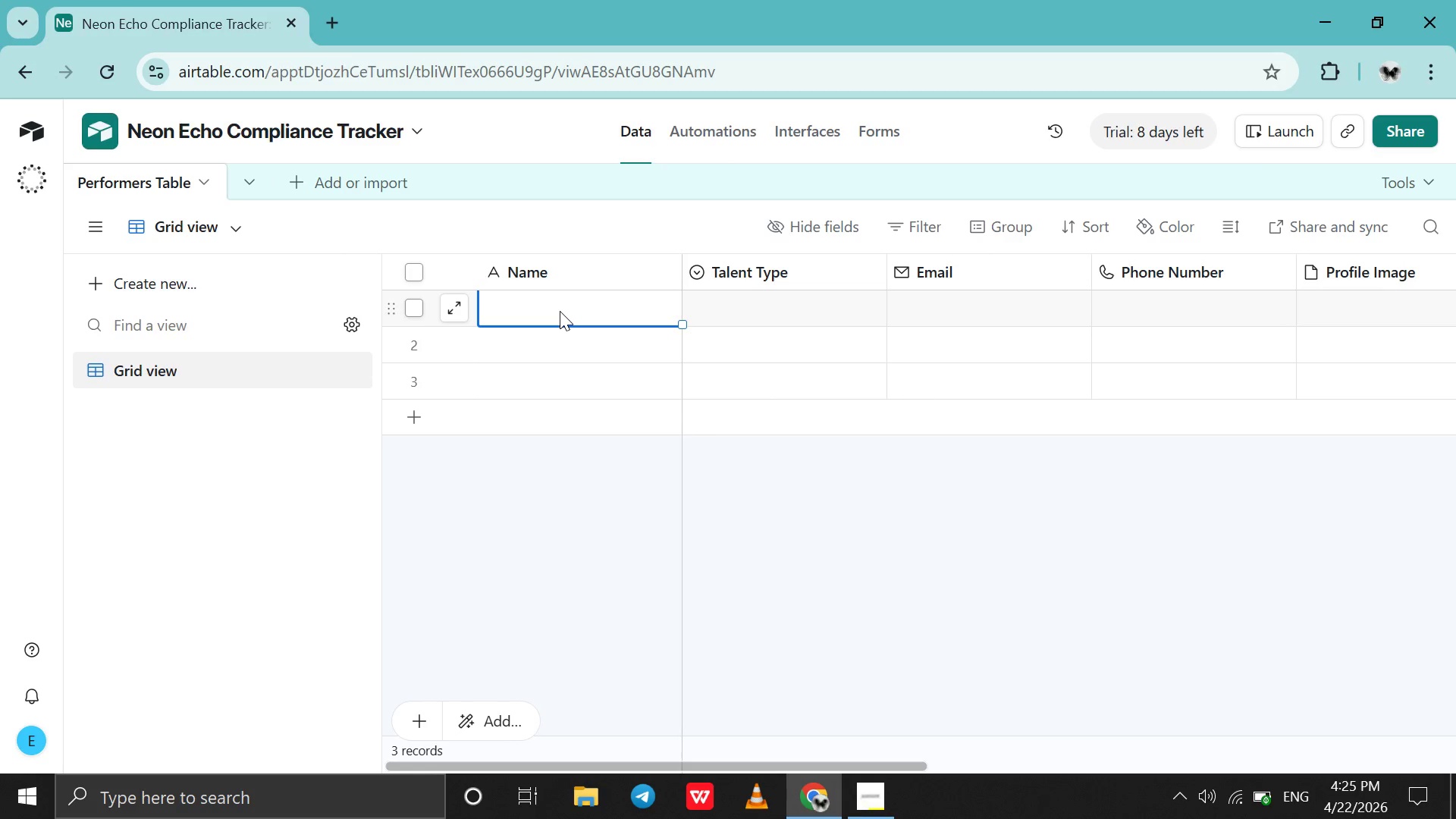 
double_click([560, 311])
 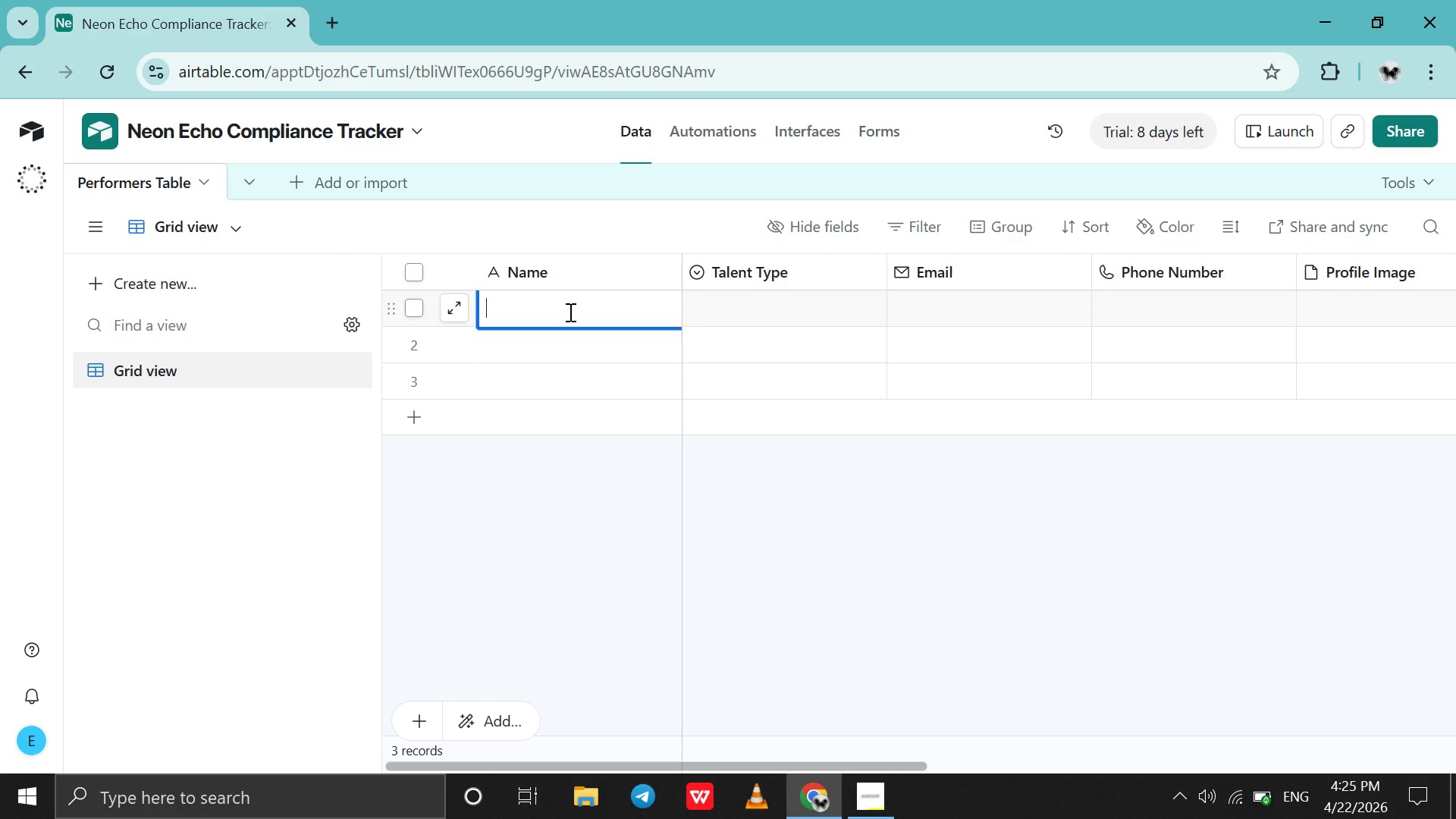 
wait(12.86)
 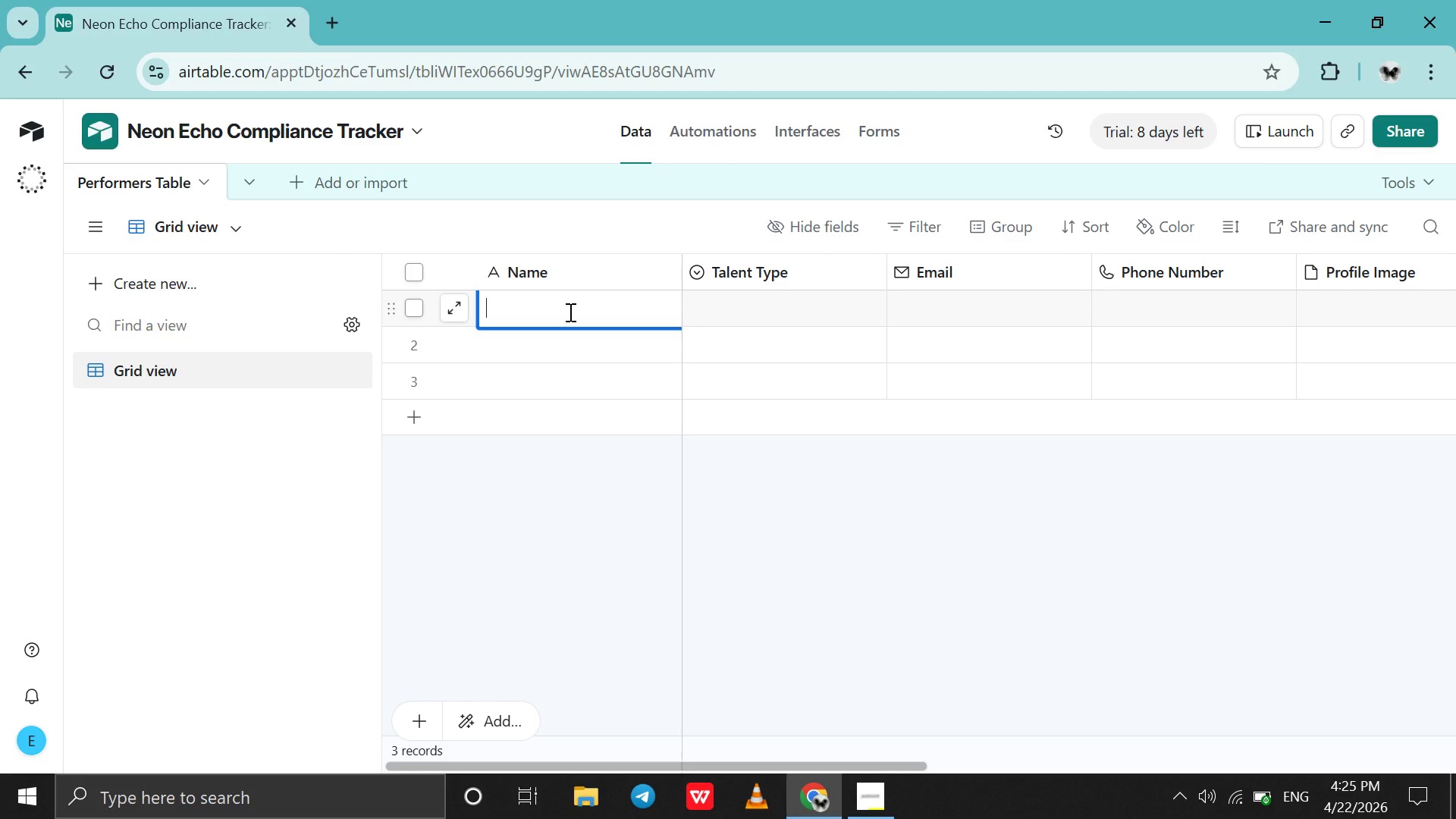 
type(Abemelek Tesfaye)
 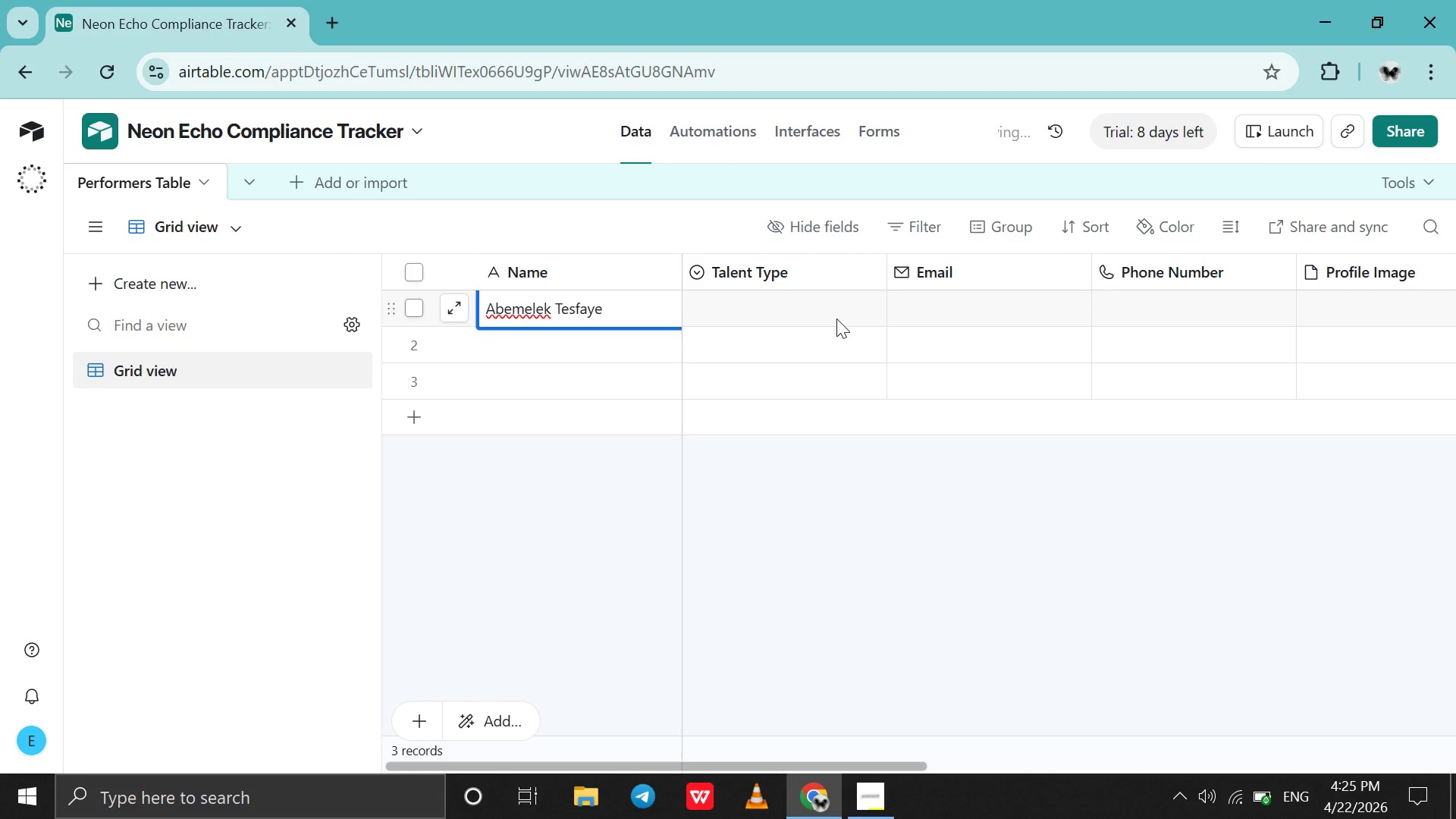 
double_click([836, 318])
 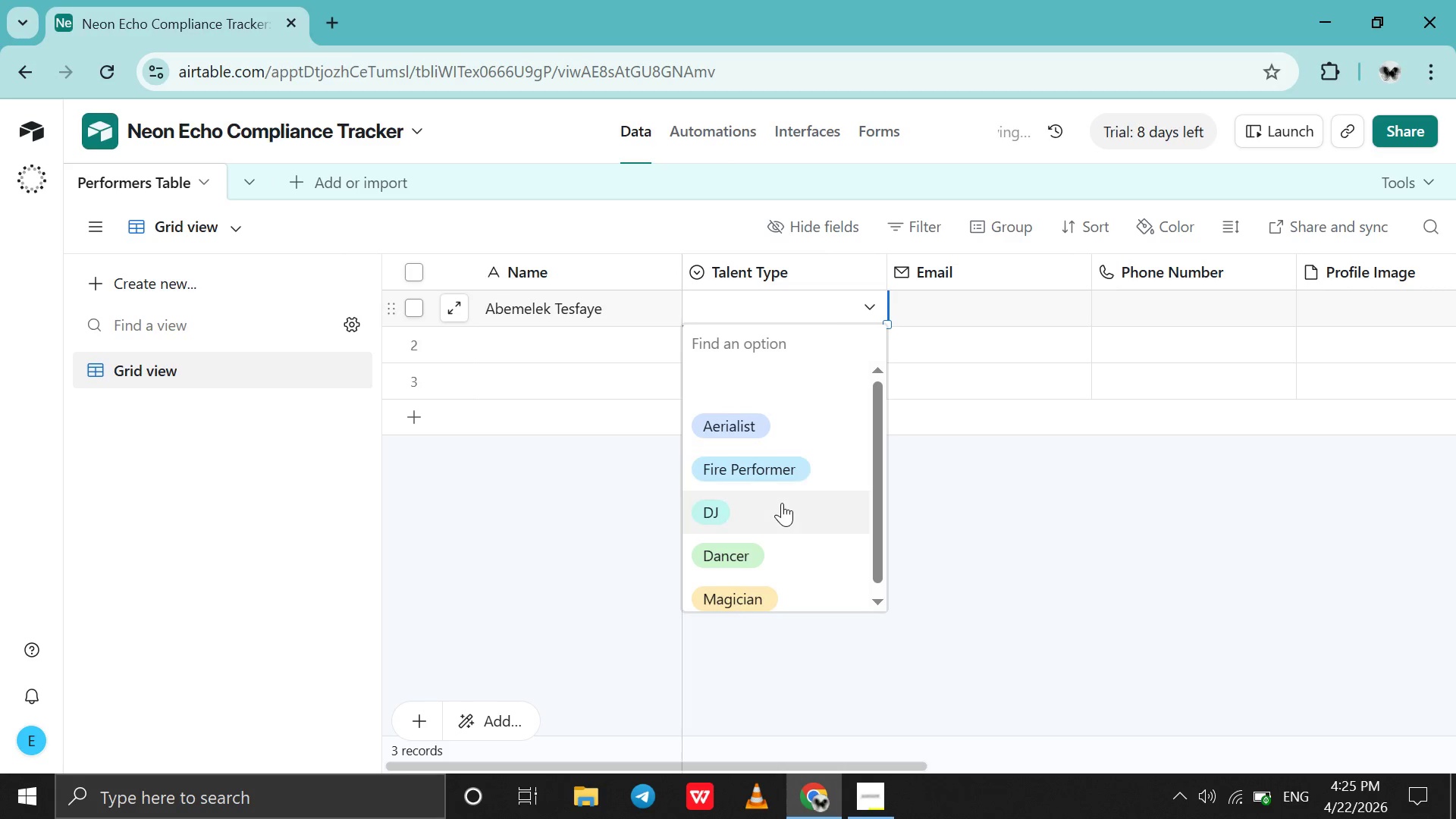 
left_click([782, 503])
 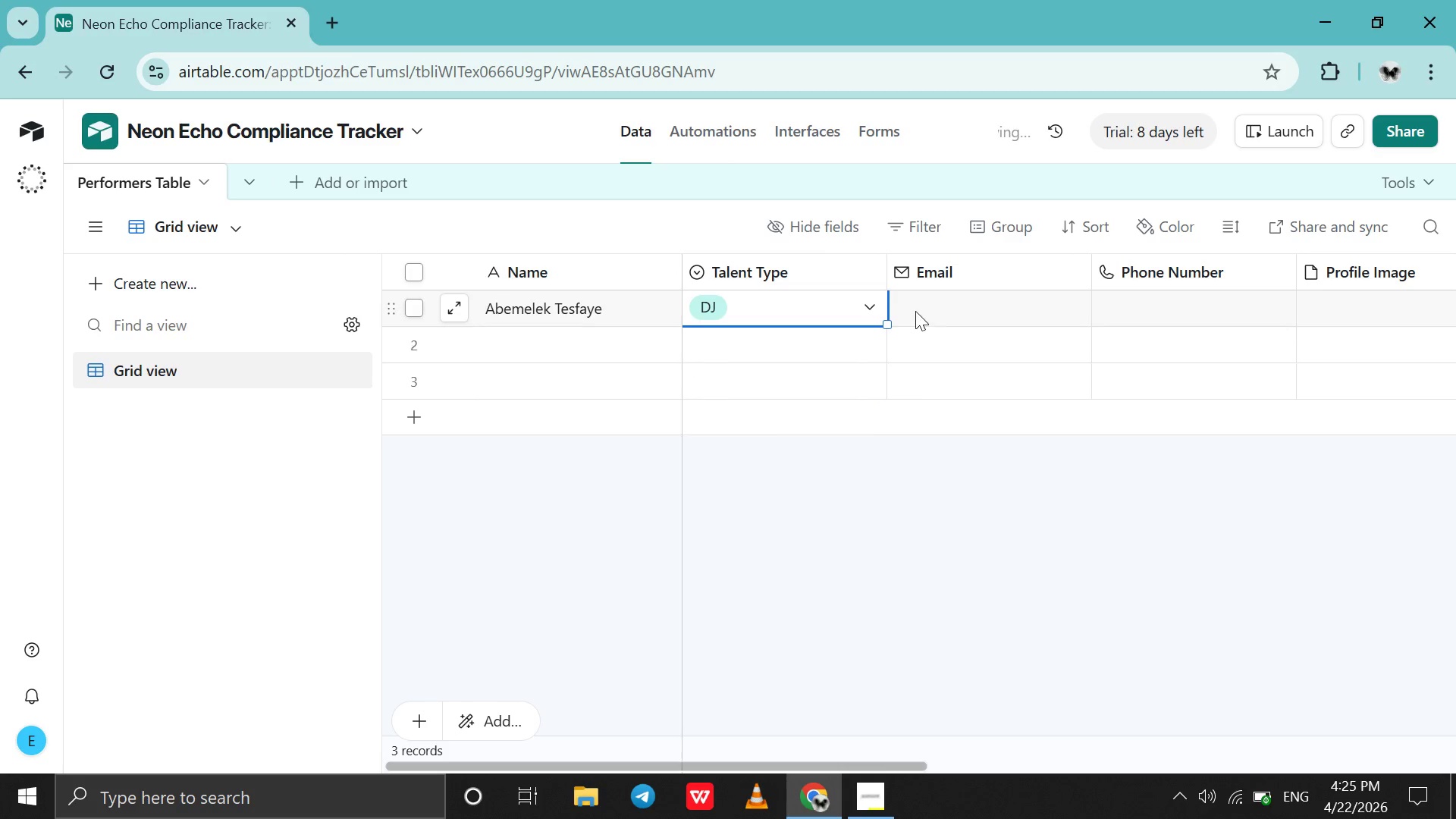 
left_click([915, 311])
 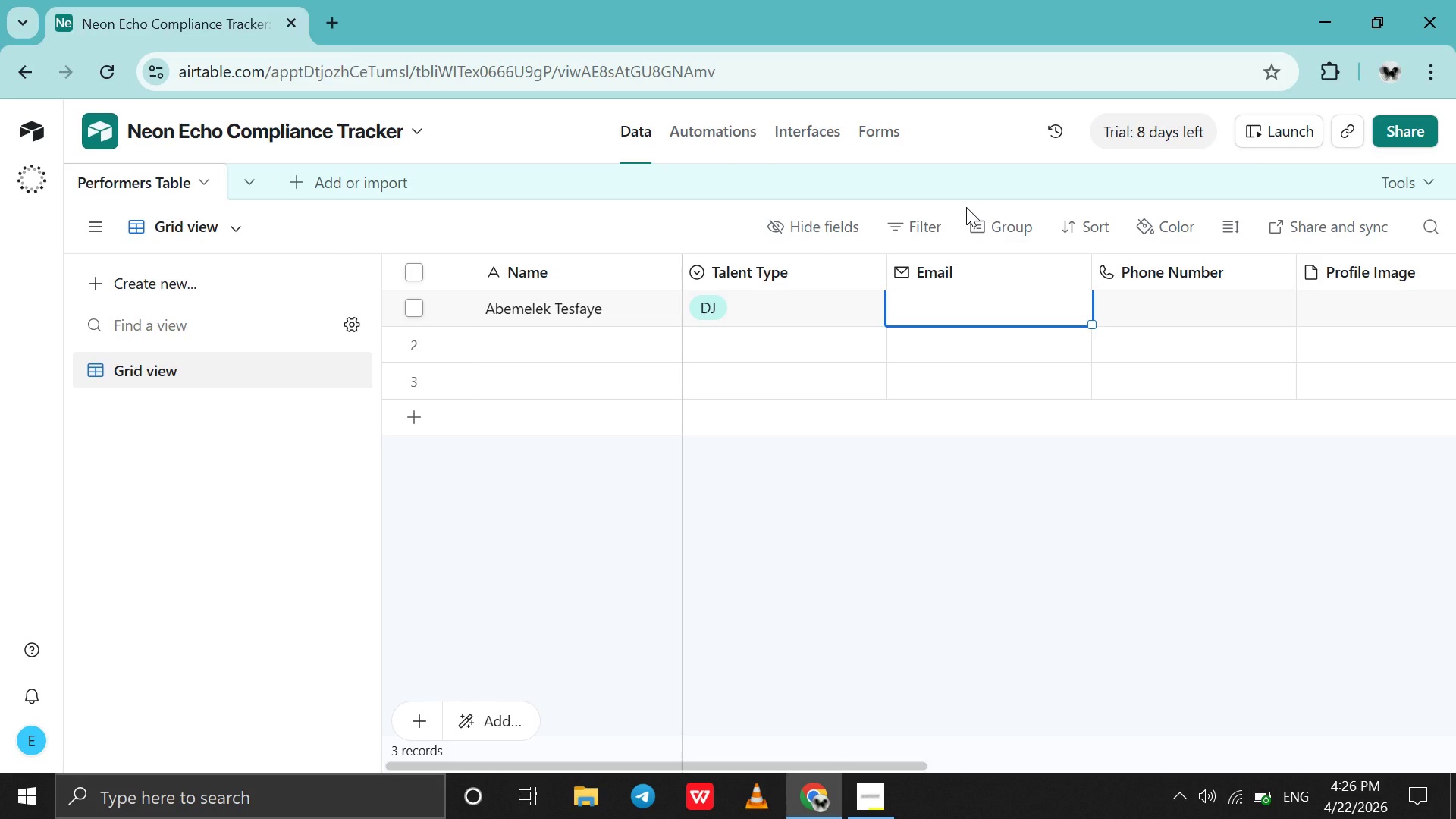 
wait(18.92)
 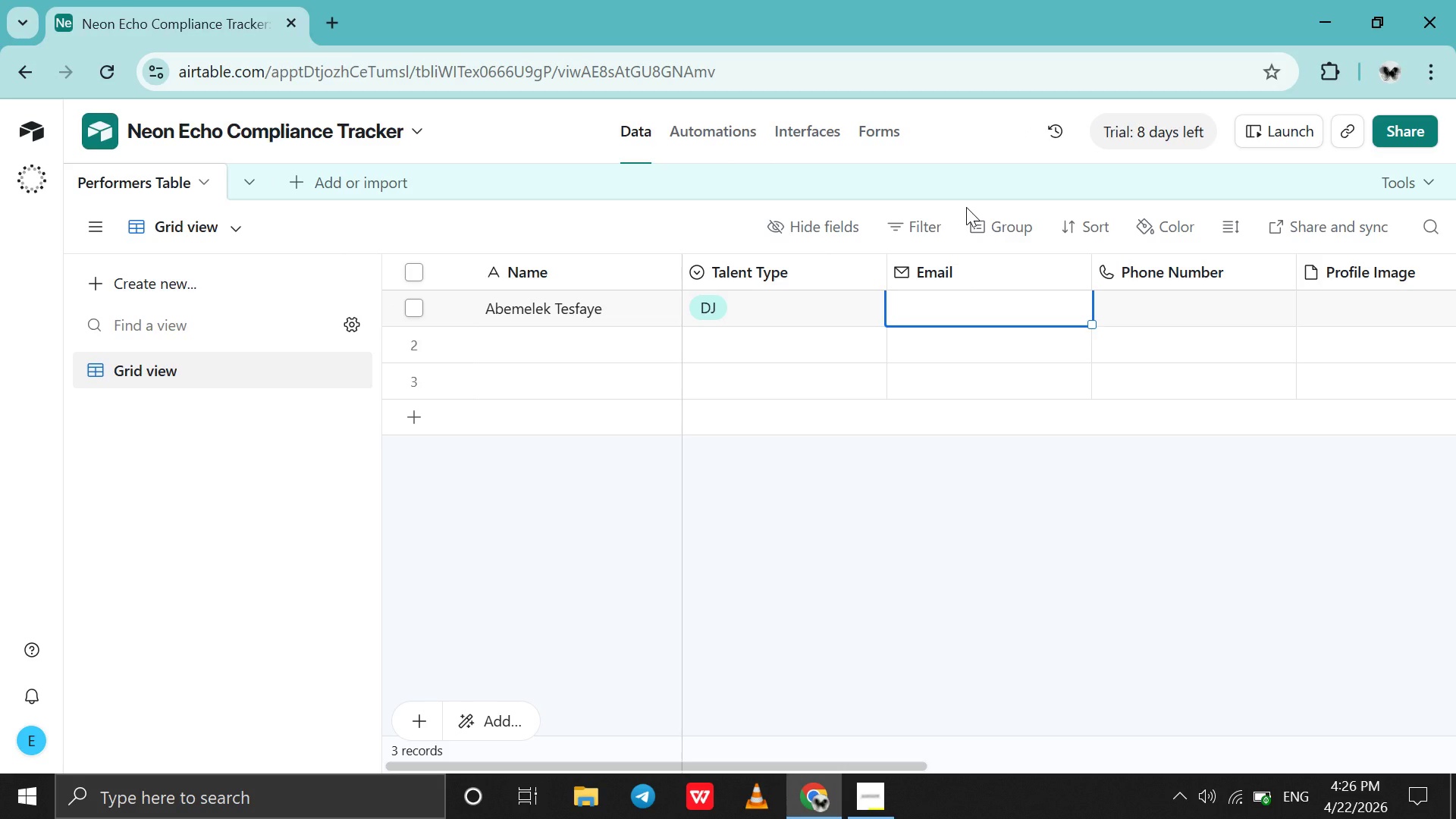 
double_click([950, 317])
 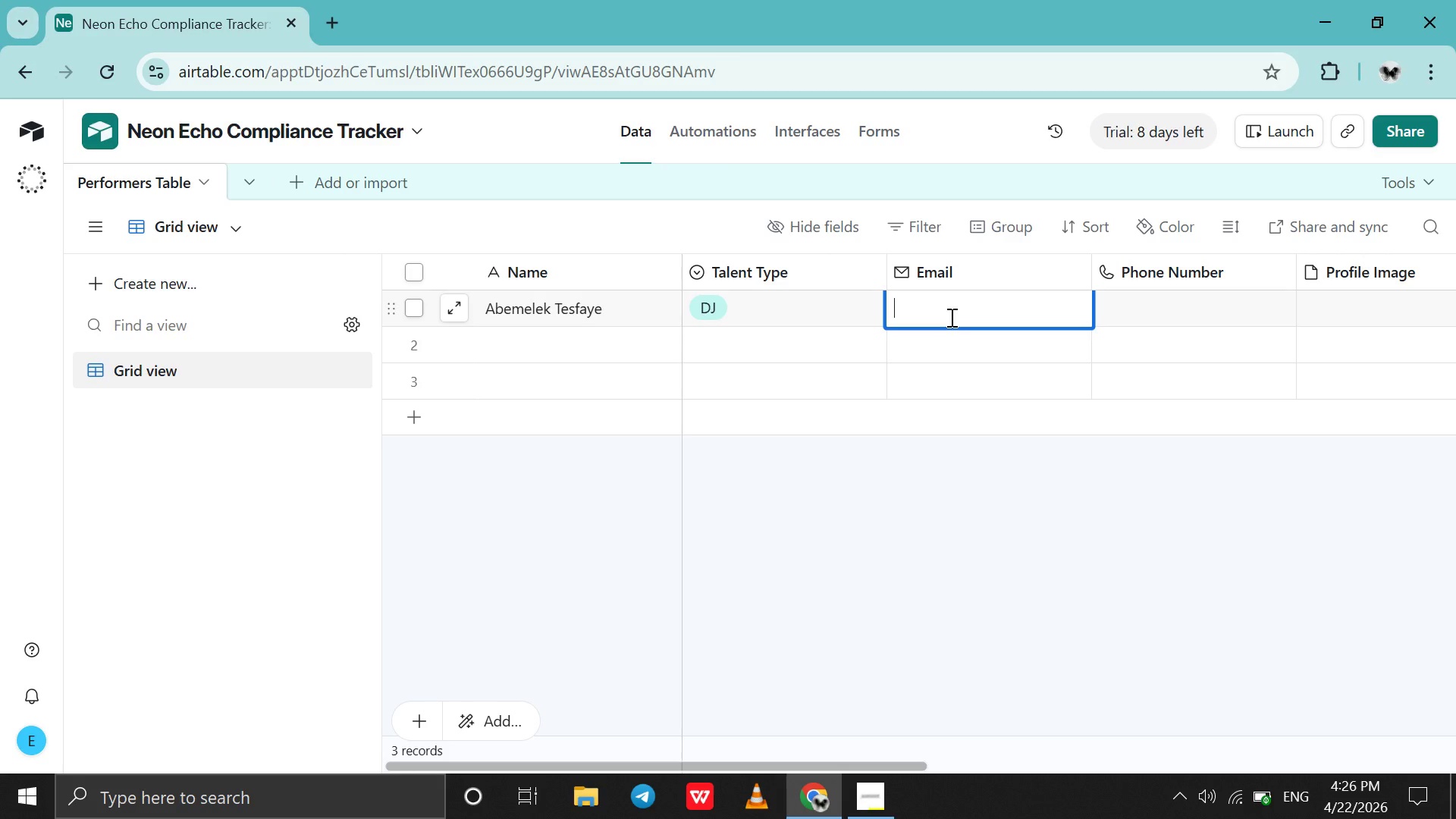 
double_click([950, 317])
 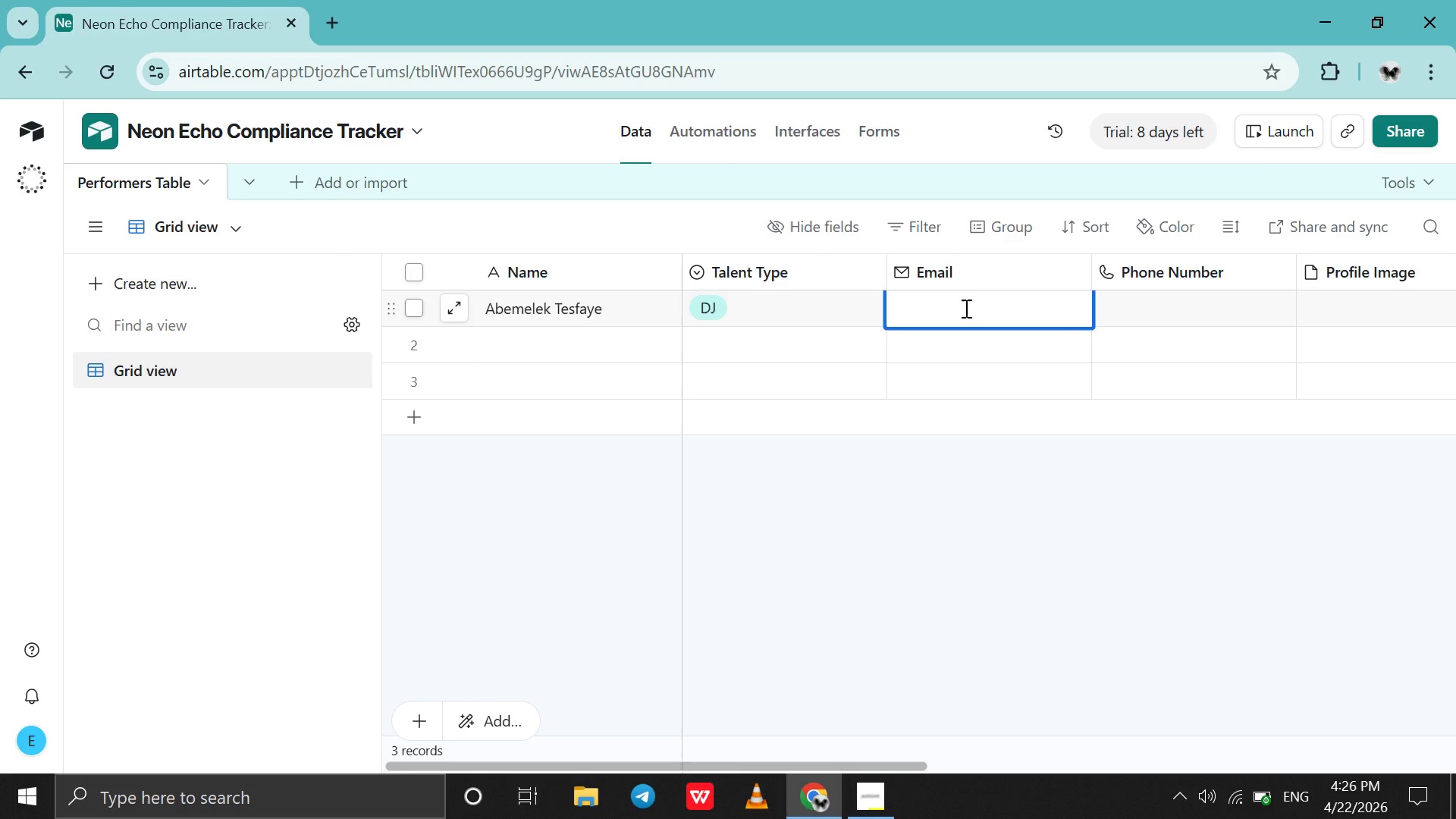 
type(abemelek@email.com)
 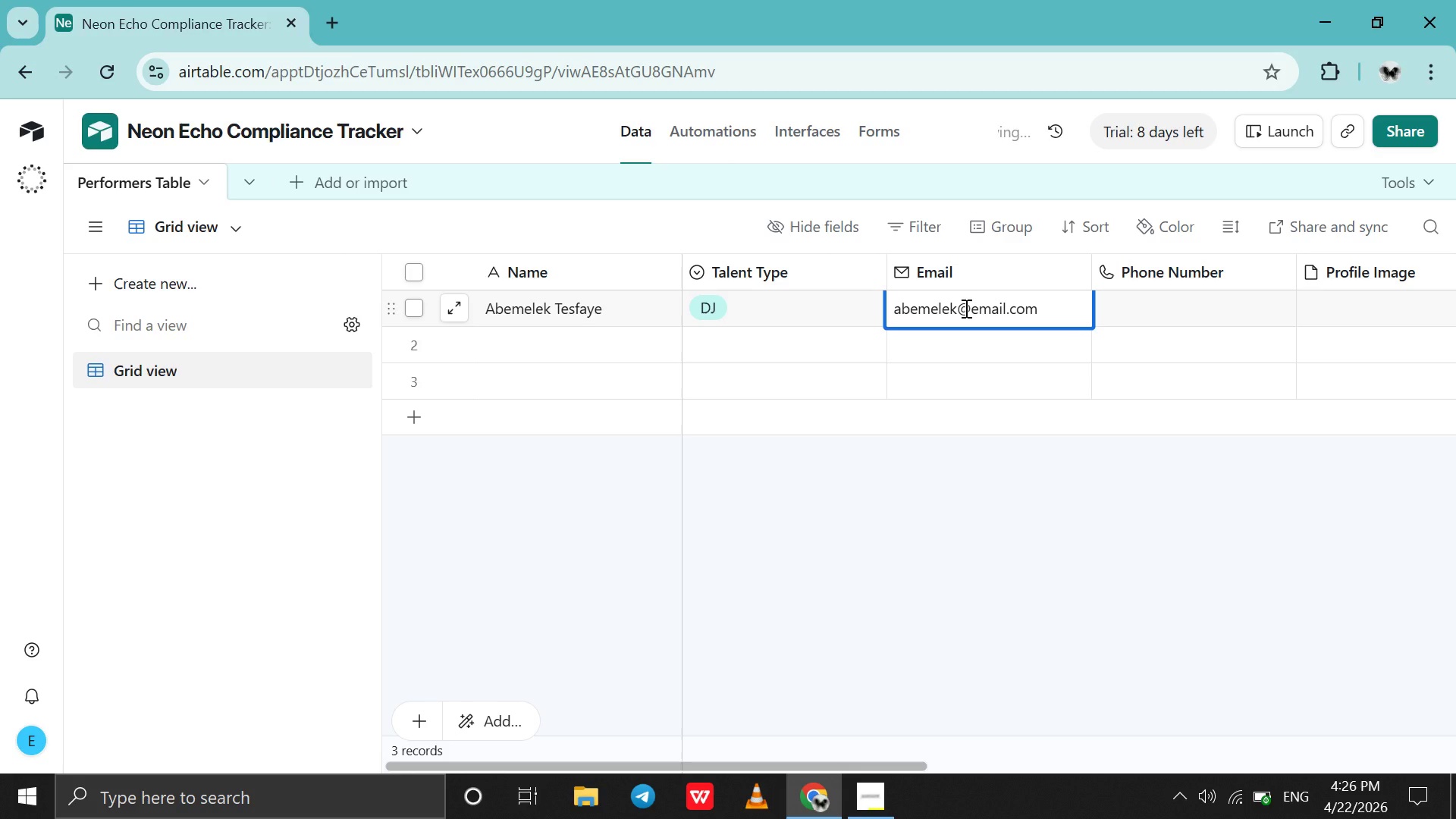 
left_click_drag(start_coordinate=[957, 306], to_coordinate=[1044, 297])
 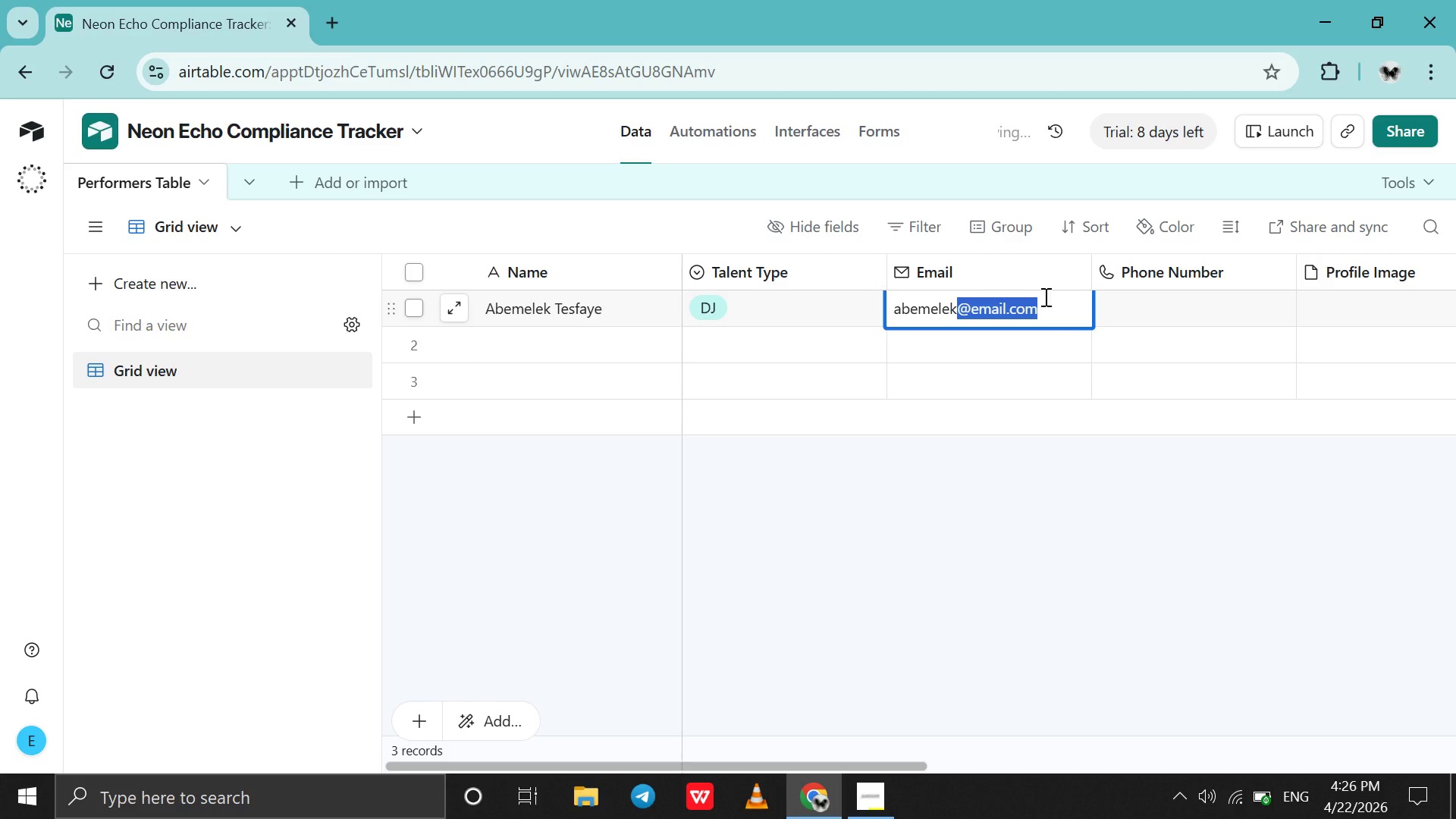 
key(Control+C)
 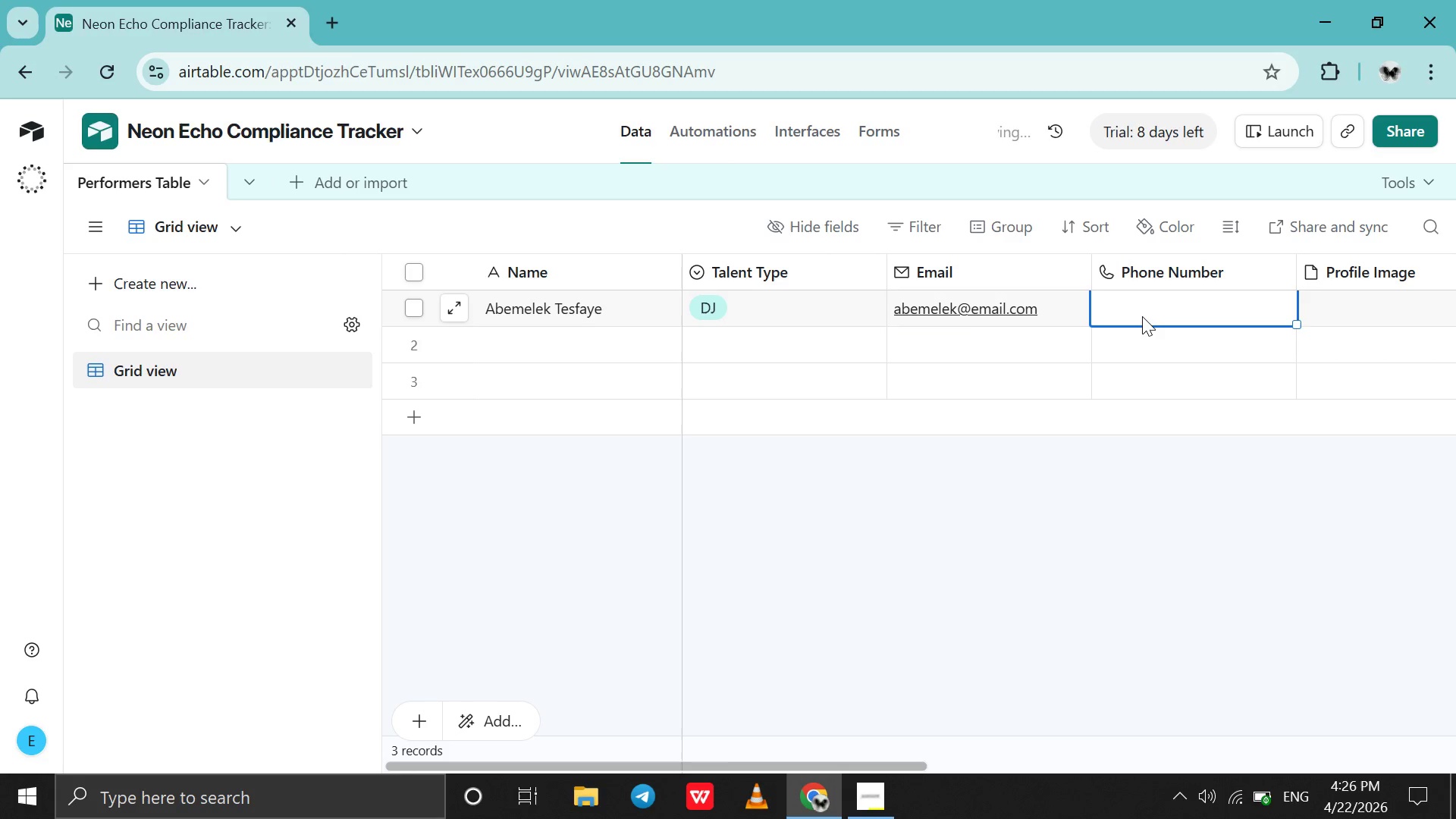 
double_click([1142, 316])
 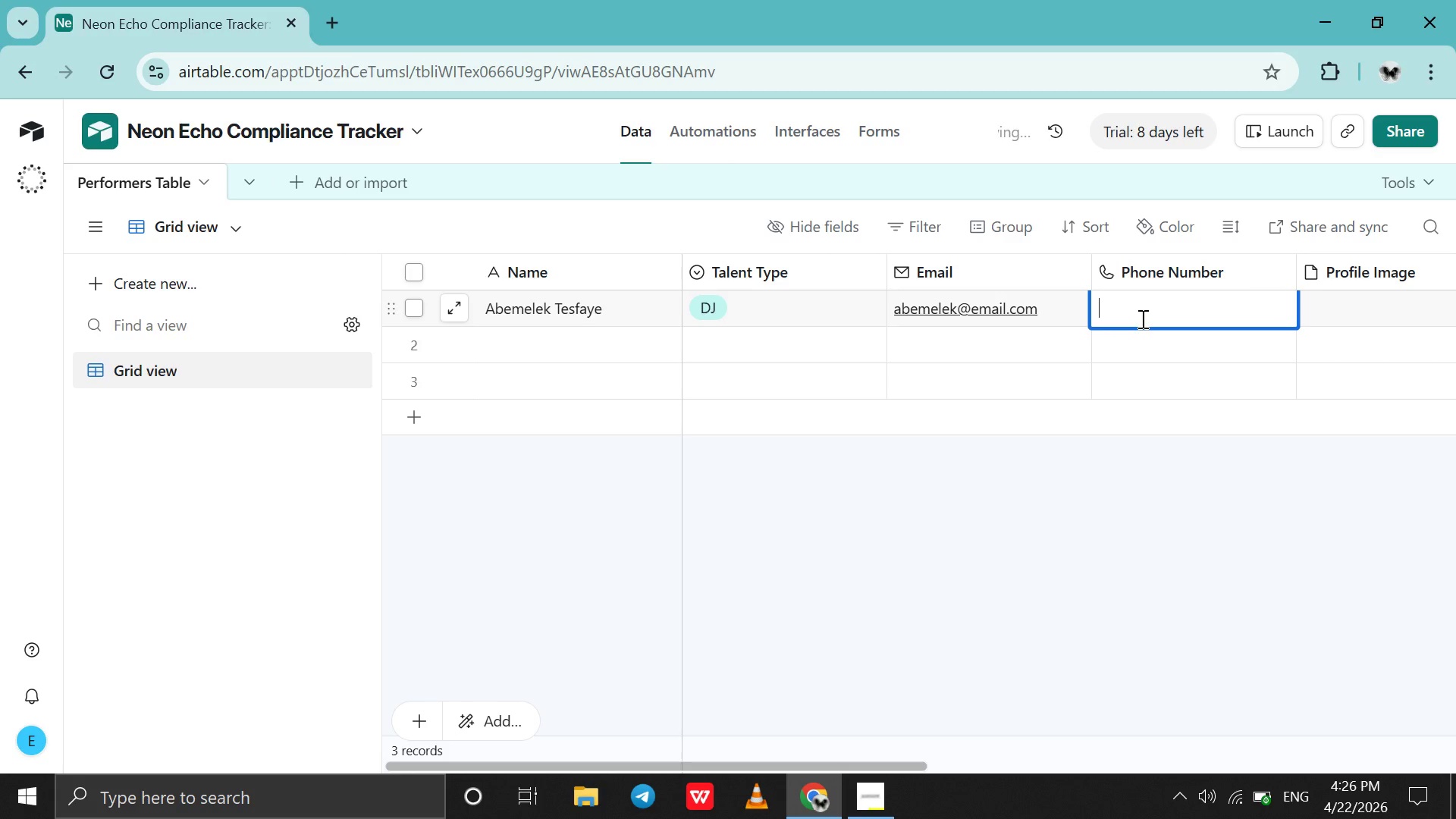 
type(0954724433)
 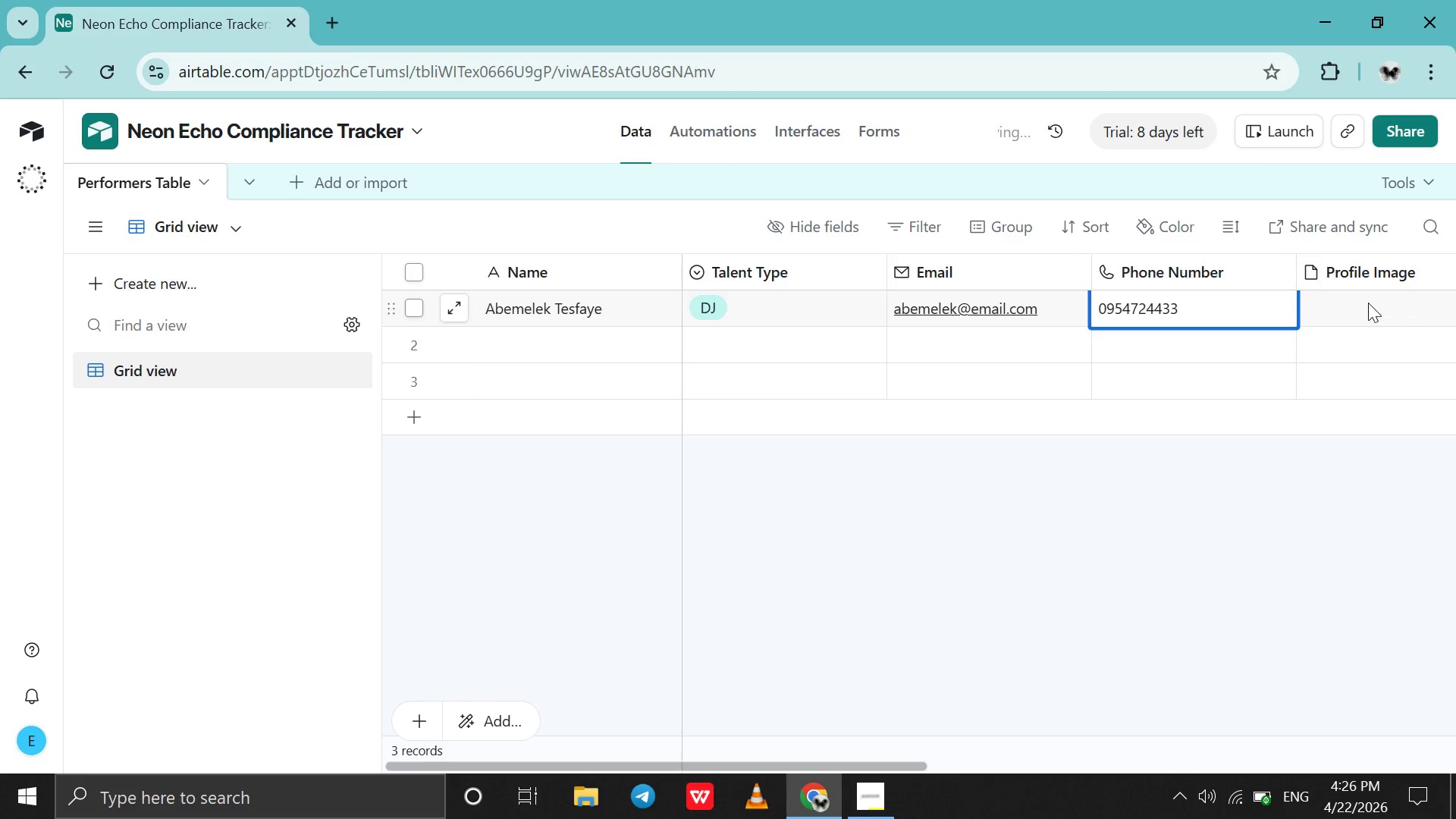 
left_click([1368, 303])
 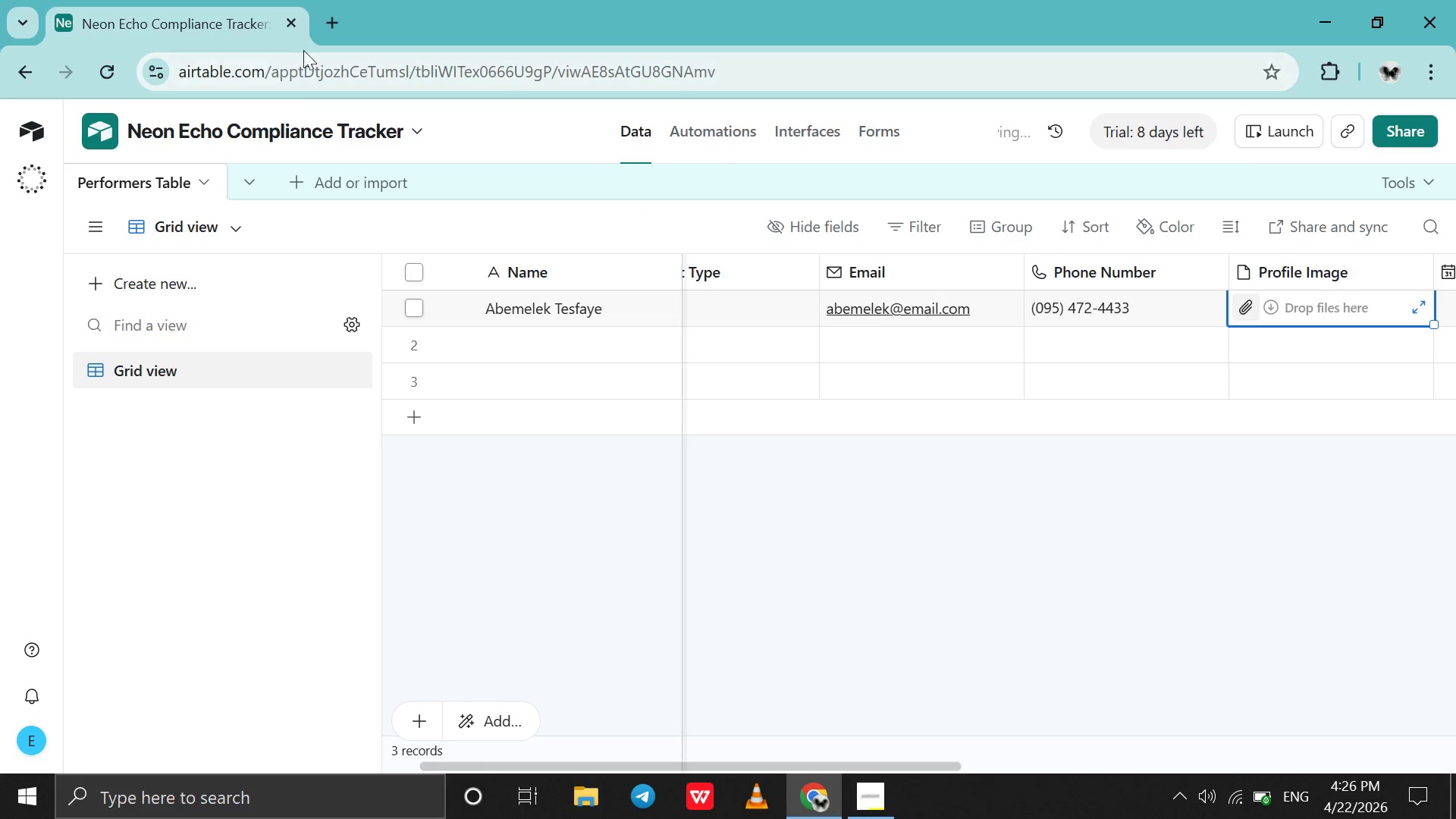 
left_click([322, 28])
 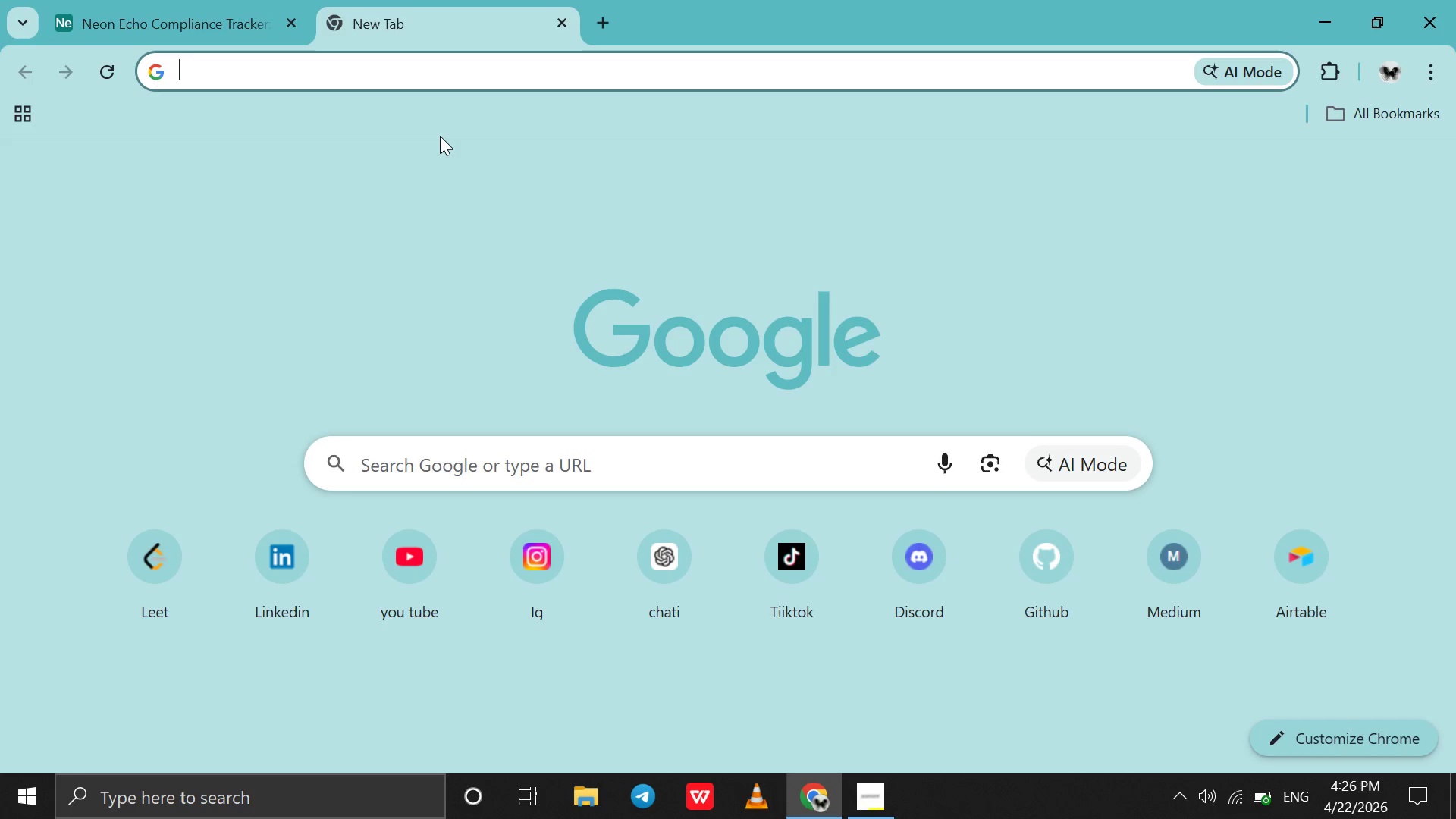 
type(abemelek face)
 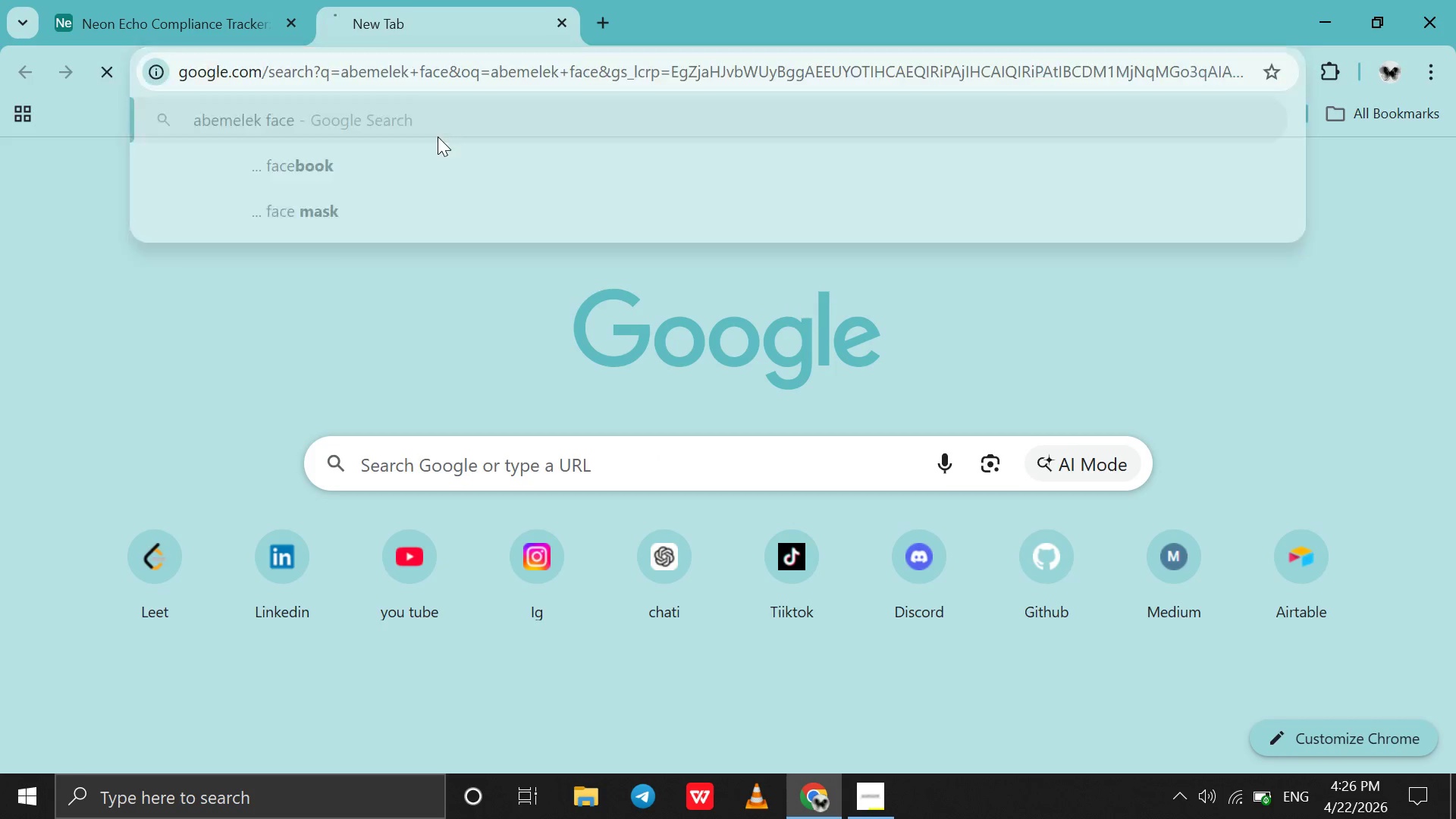 
key(Enter)
 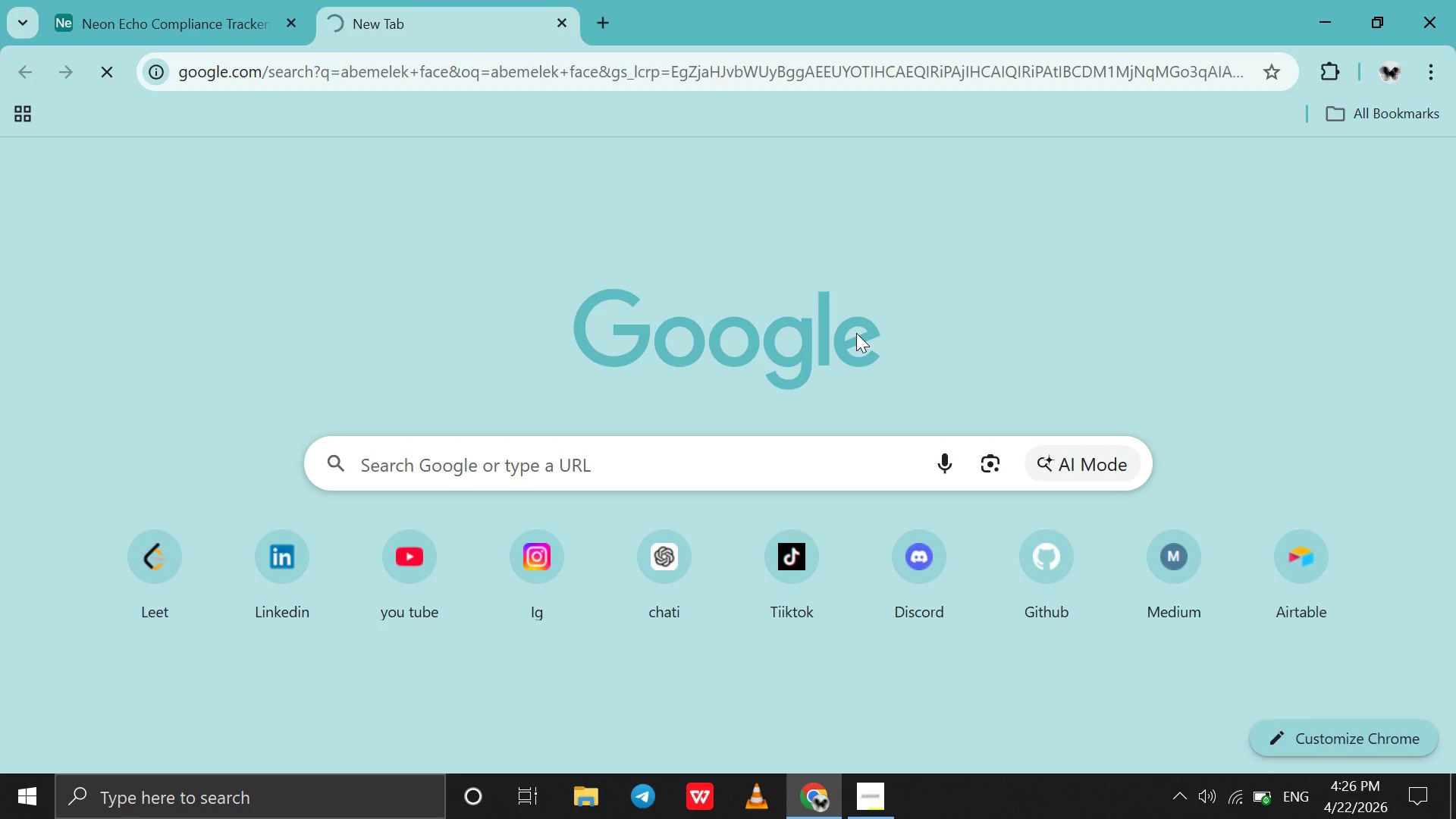 
wait(19.97)
 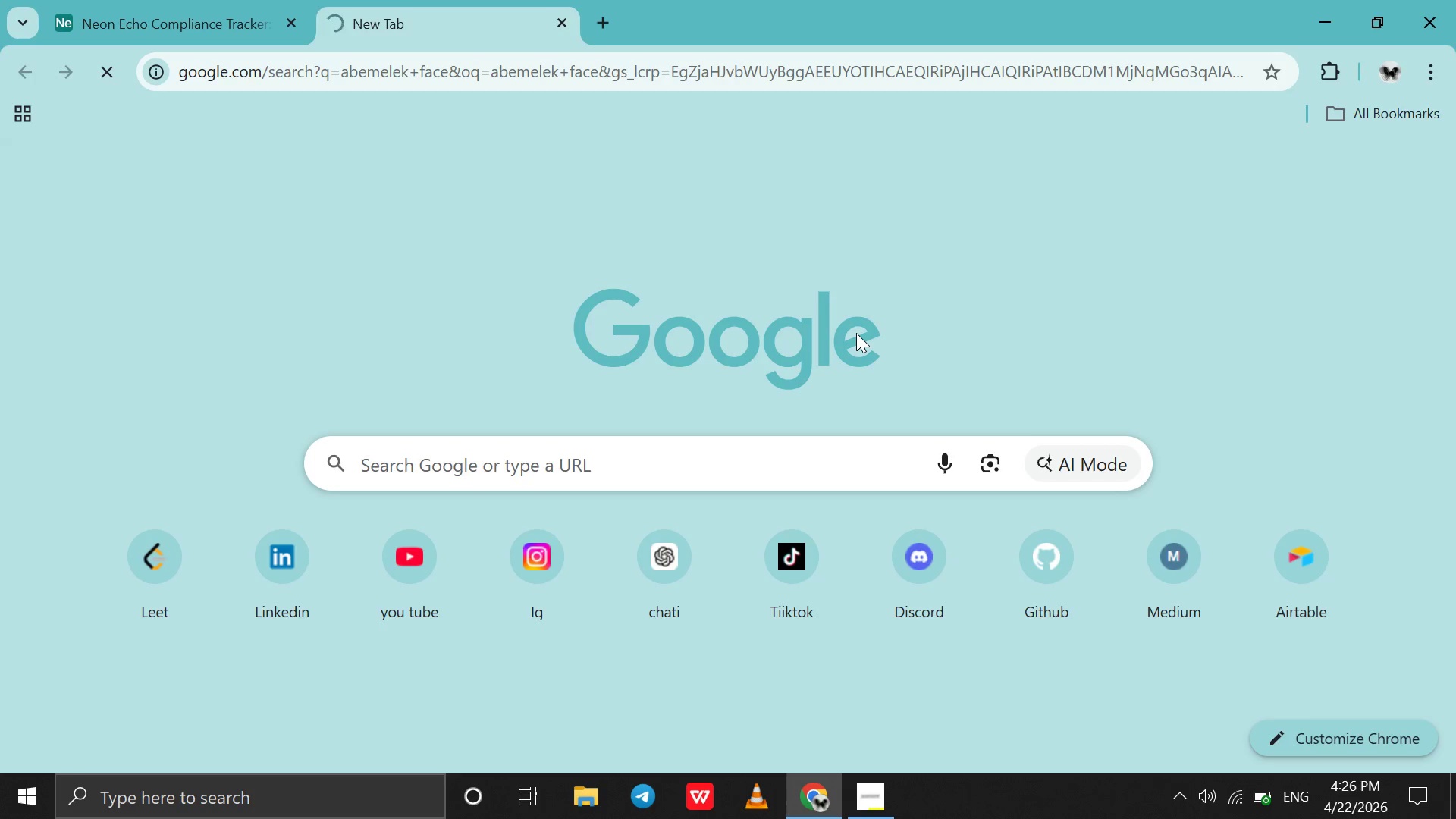 
left_click([292, 202])
 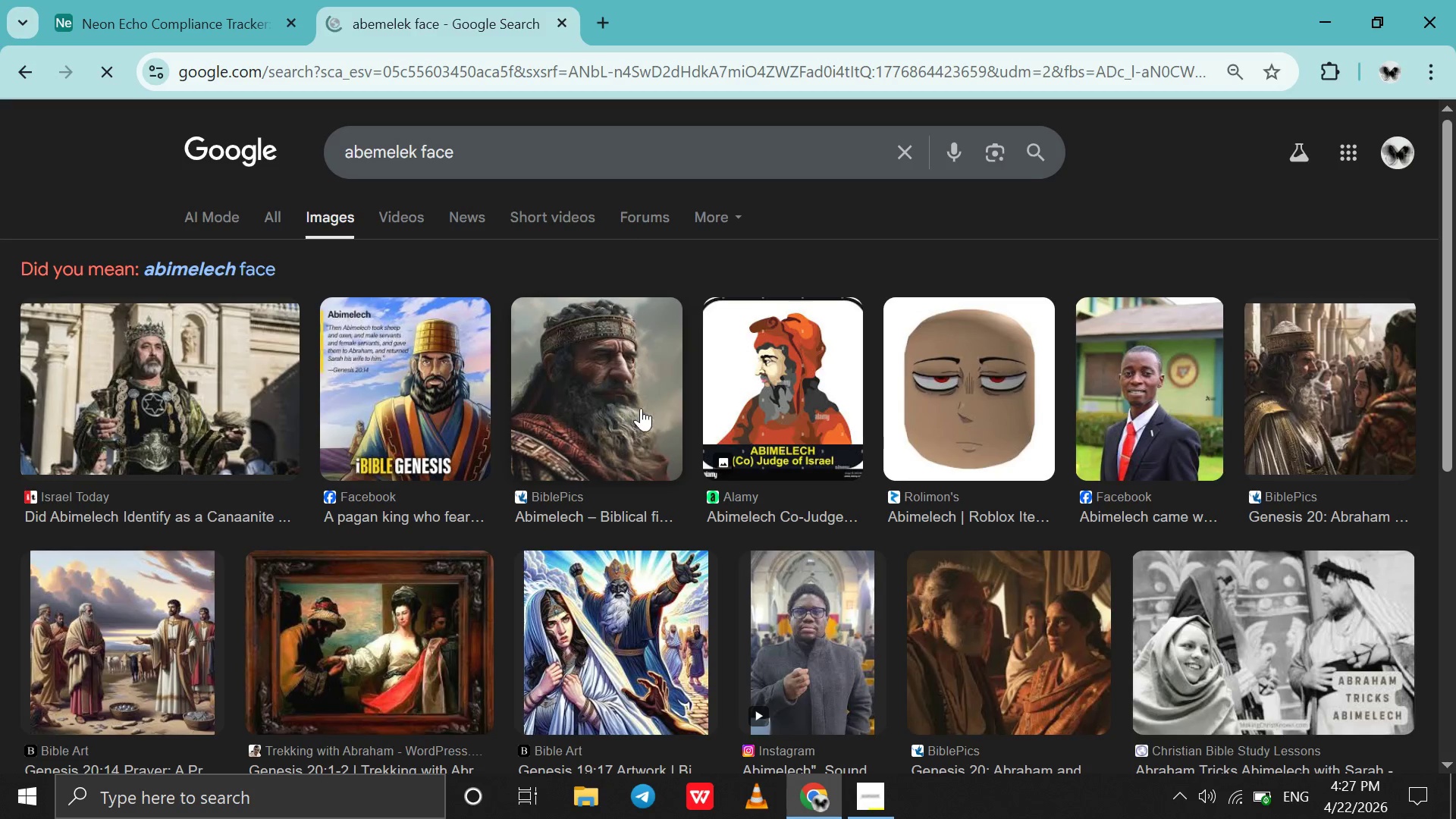 
scroll: coordinate [1144, 300], scroll_direction: down, amount: 3.0
 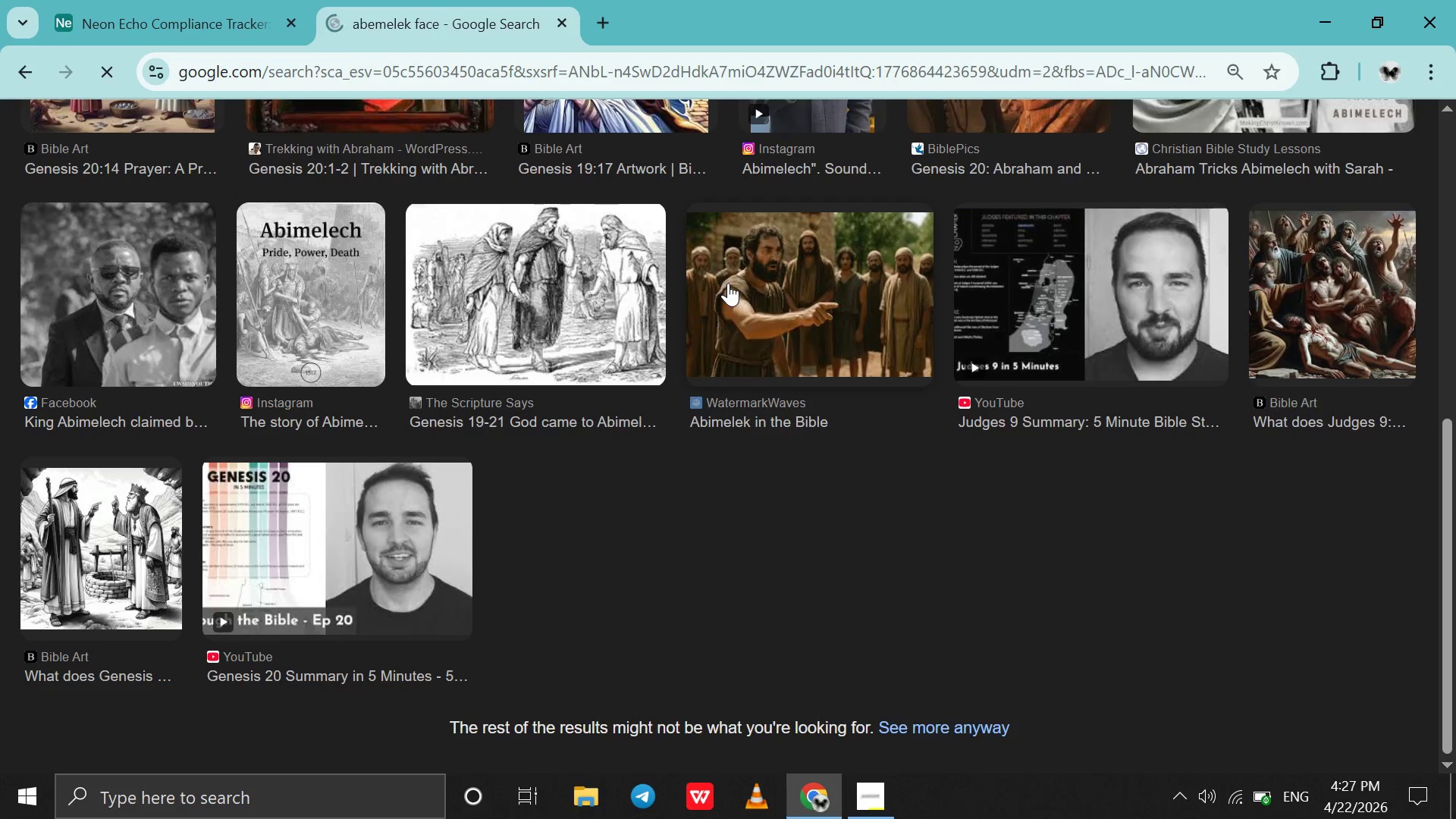 
scroll: coordinate [728, 283], scroll_direction: up, amount: 4.0
 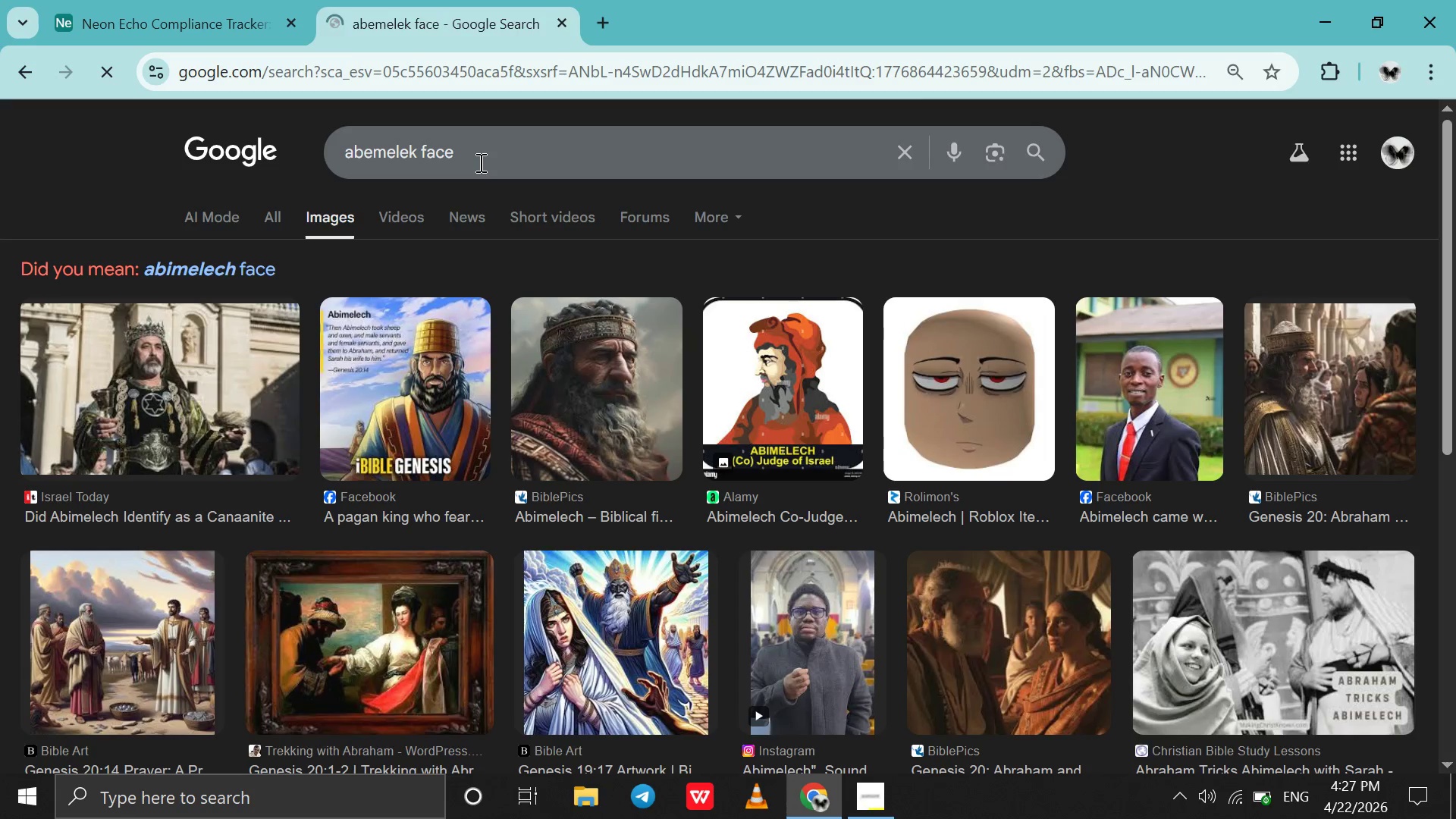 
left_click([479, 162])
 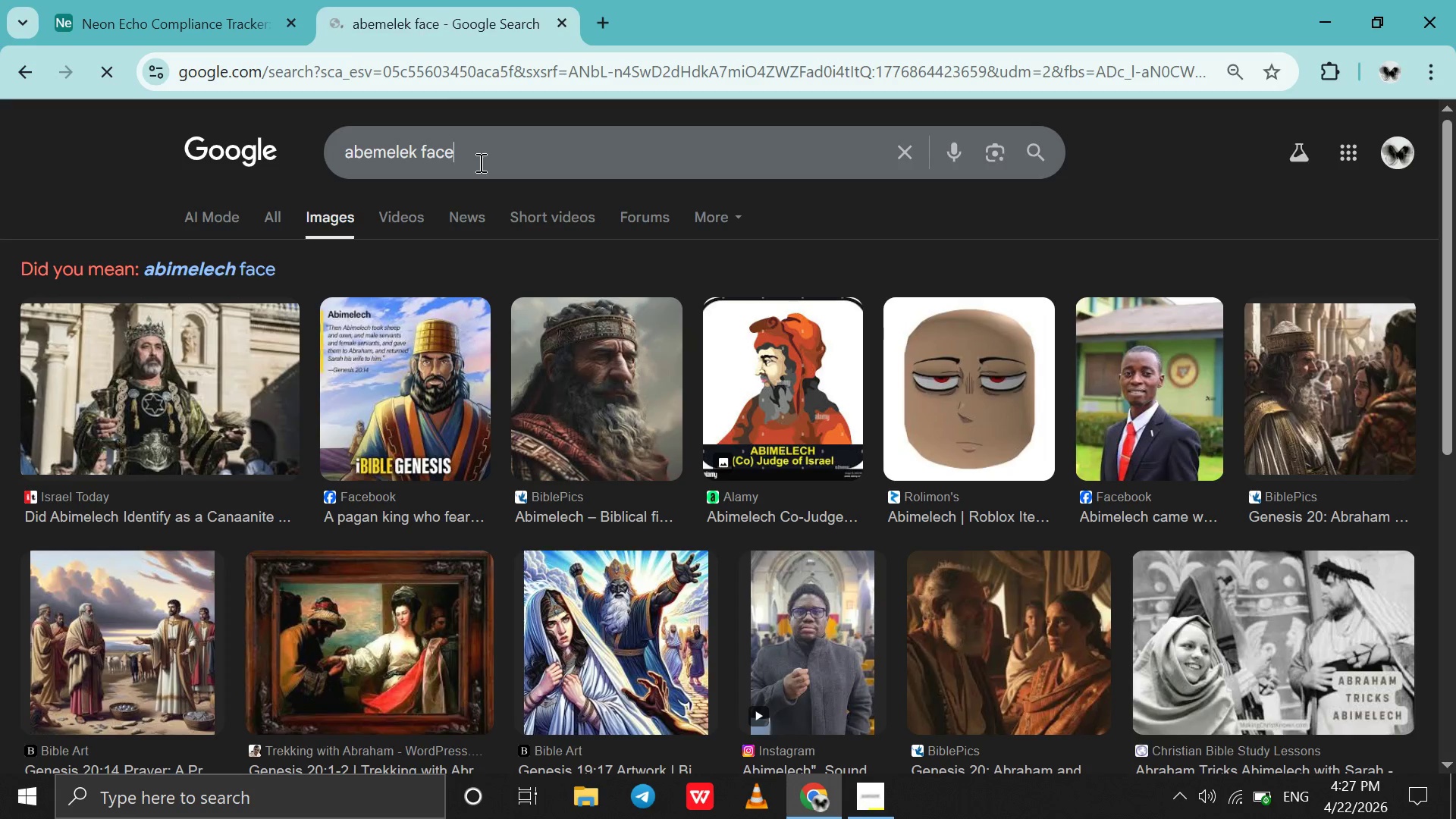 
scroll: coordinate [537, 271], scroll_direction: down, amount: 8.0
 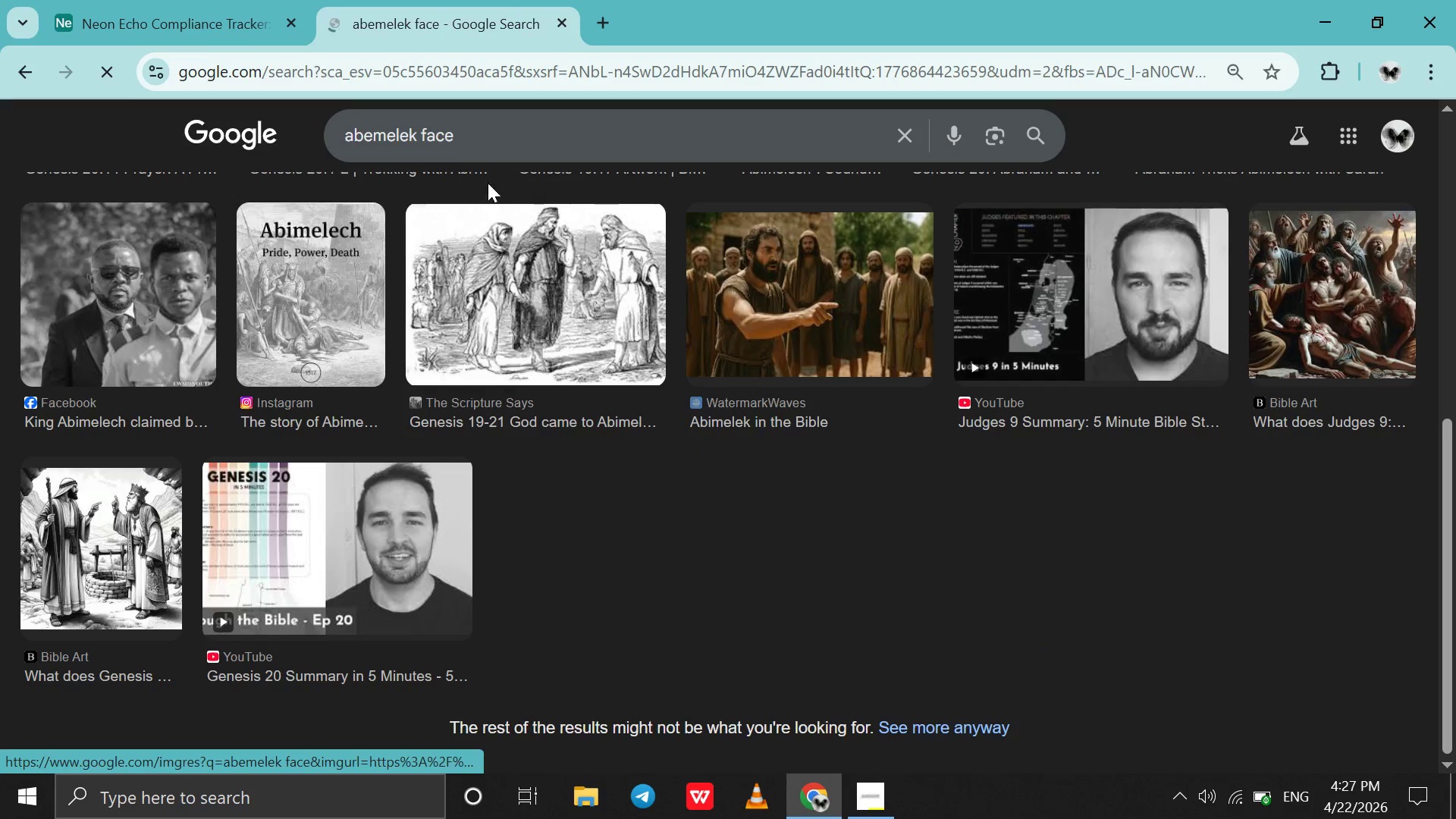 
left_click([418, 147])
 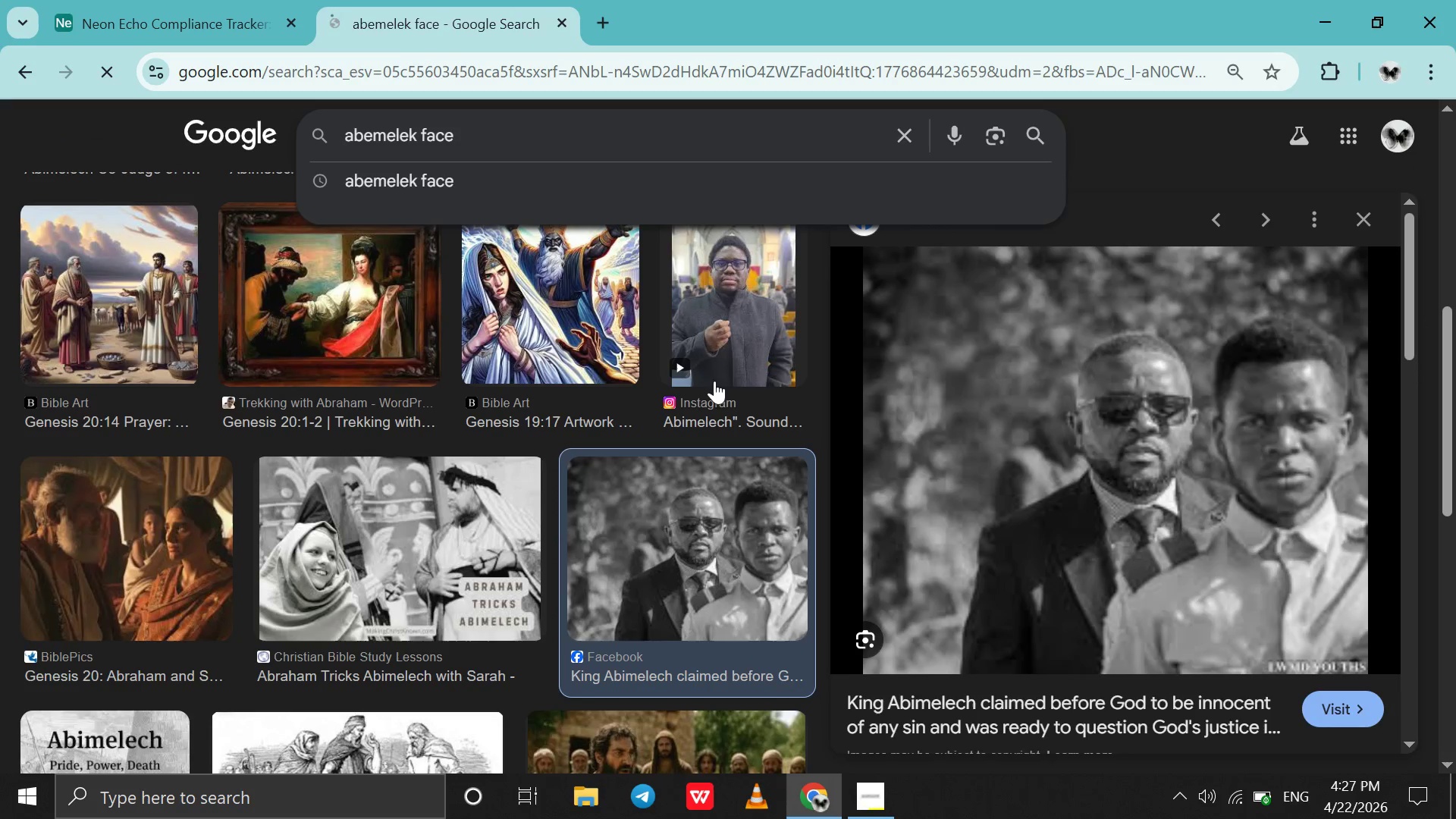 
scroll: coordinate [1088, 454], scroll_direction: down, amount: 2.0
 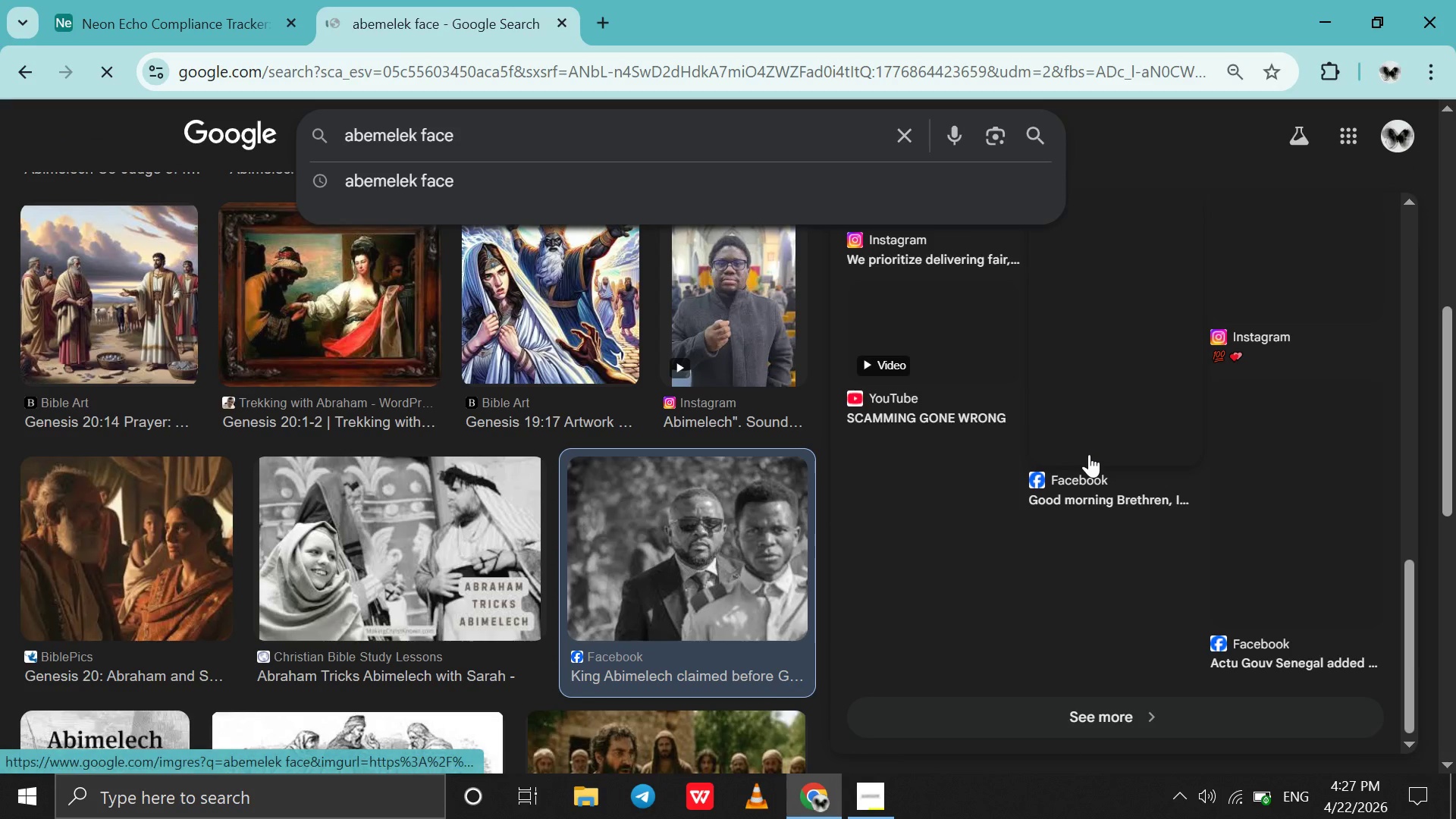 
scroll: coordinate [1089, 454], scroll_direction: up, amount: 1.0
 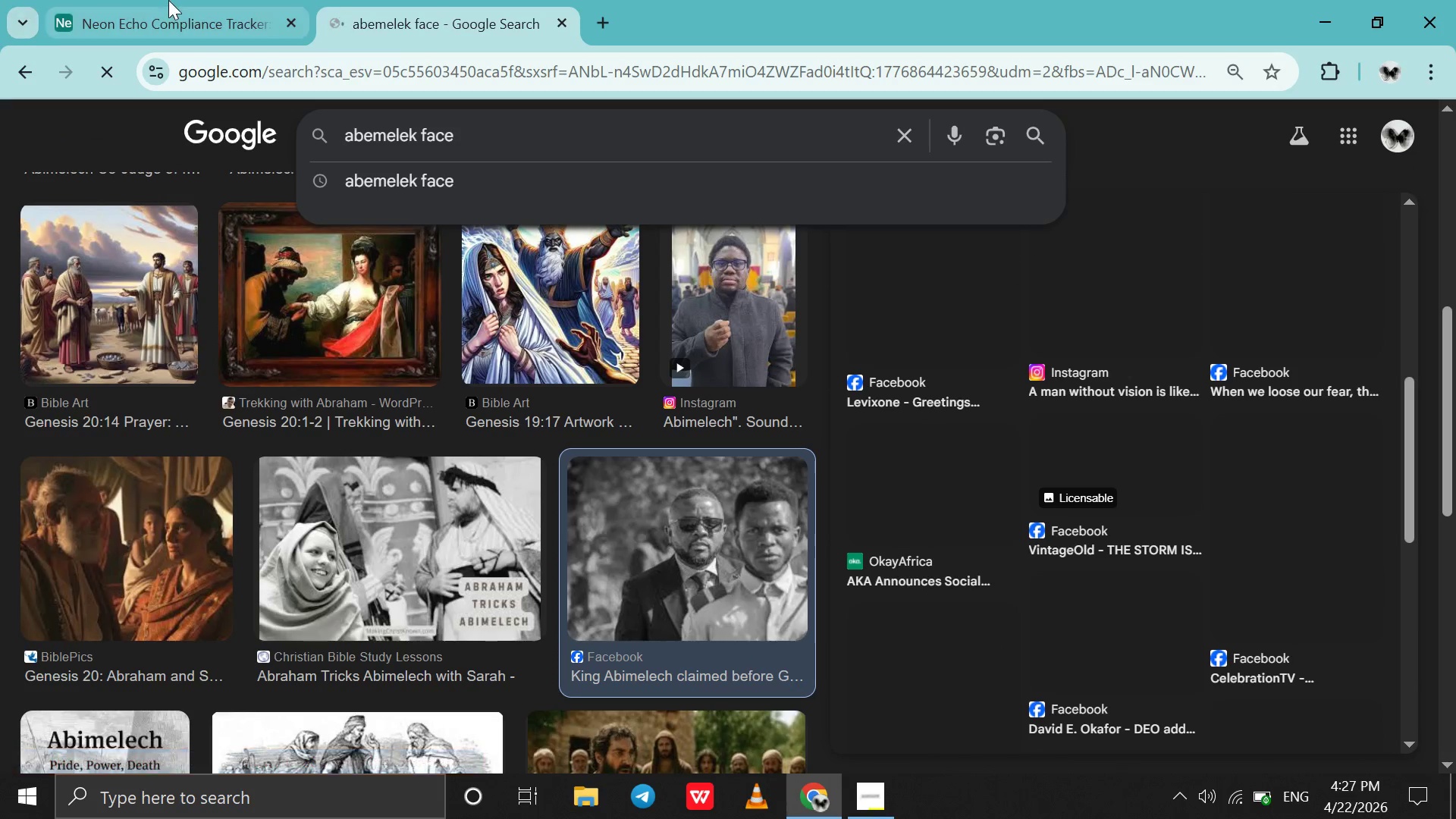 
left_click([168, 0])
 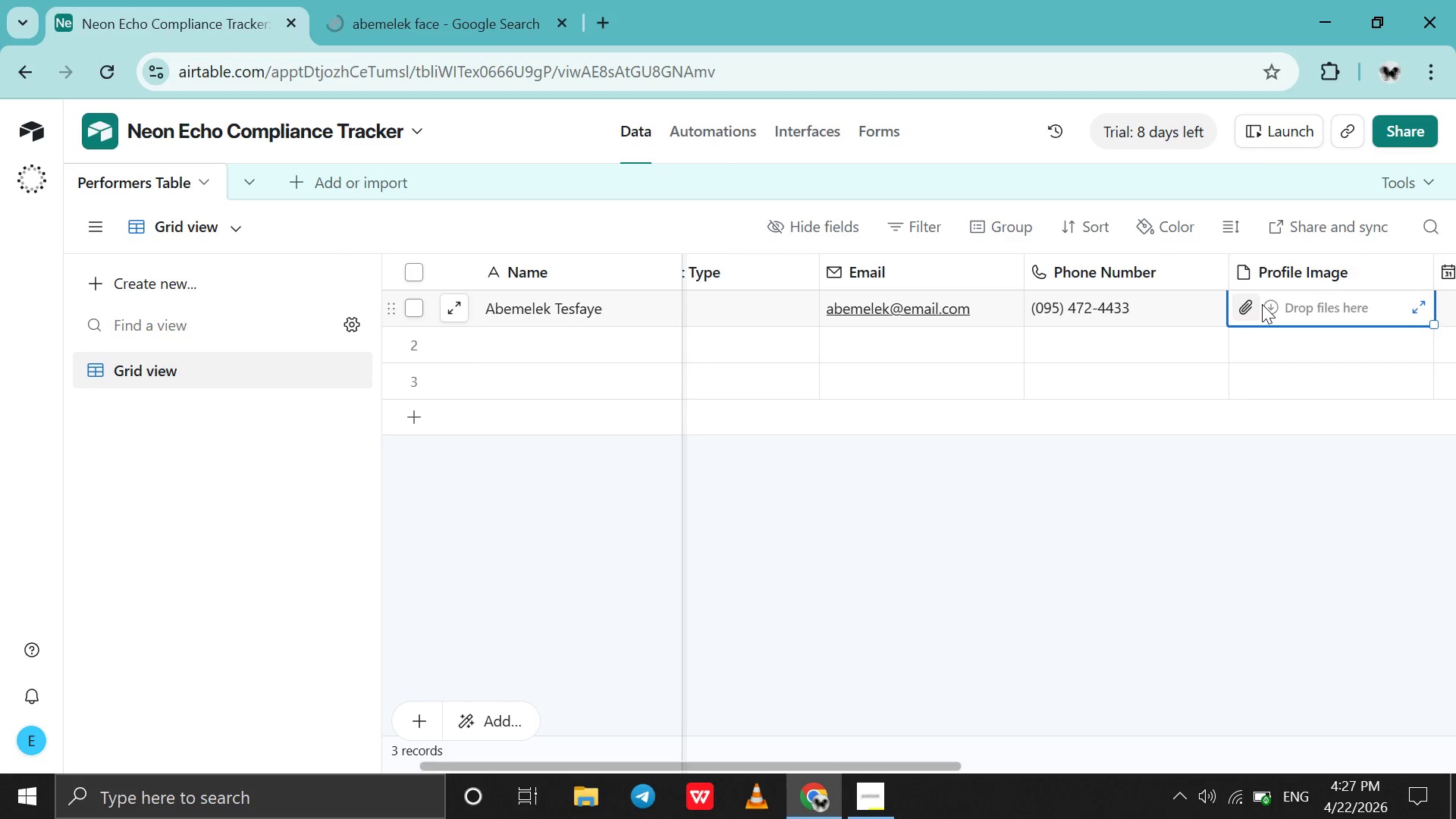 
left_click([1248, 306])
 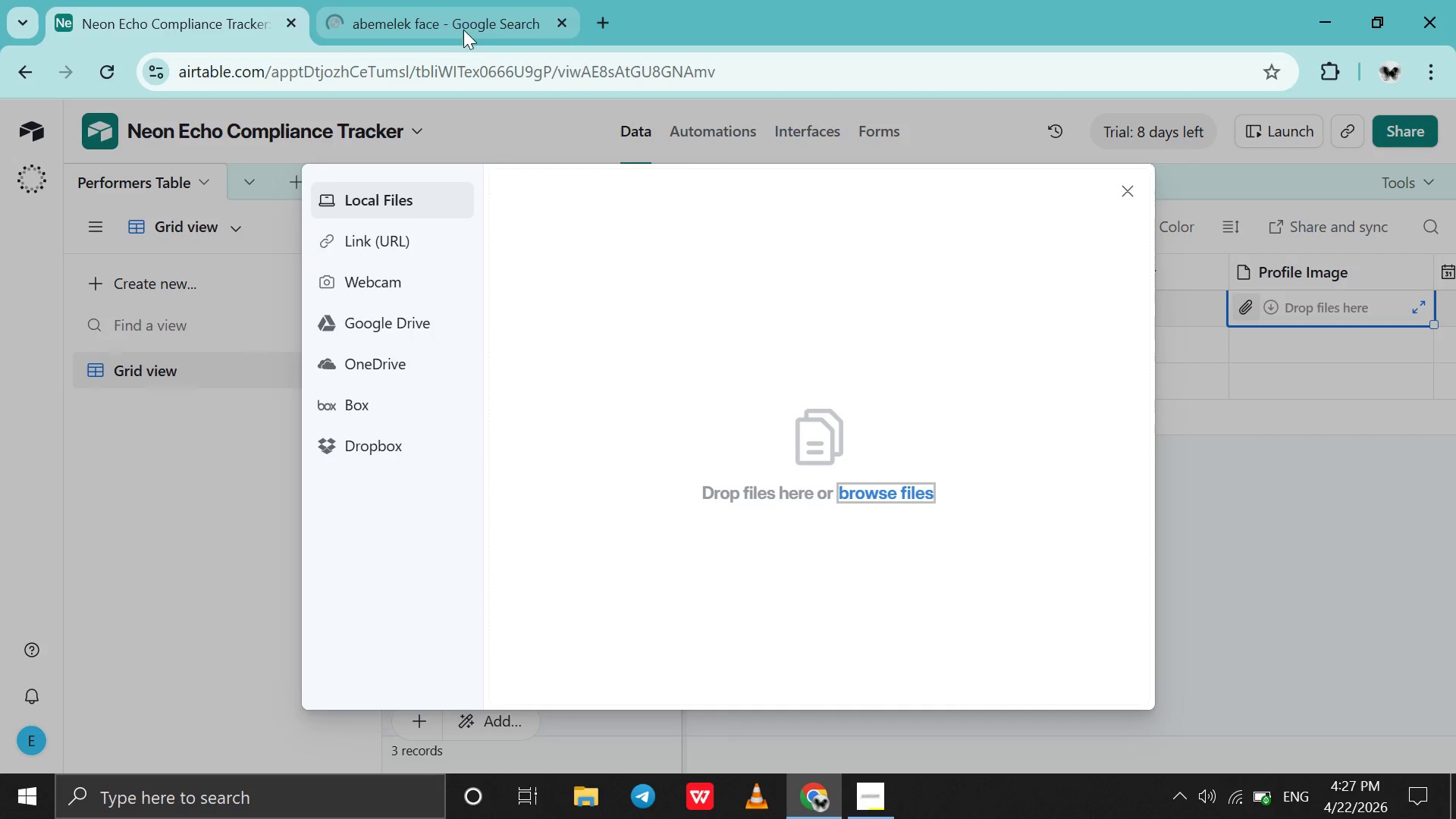 
left_click([463, 13])
 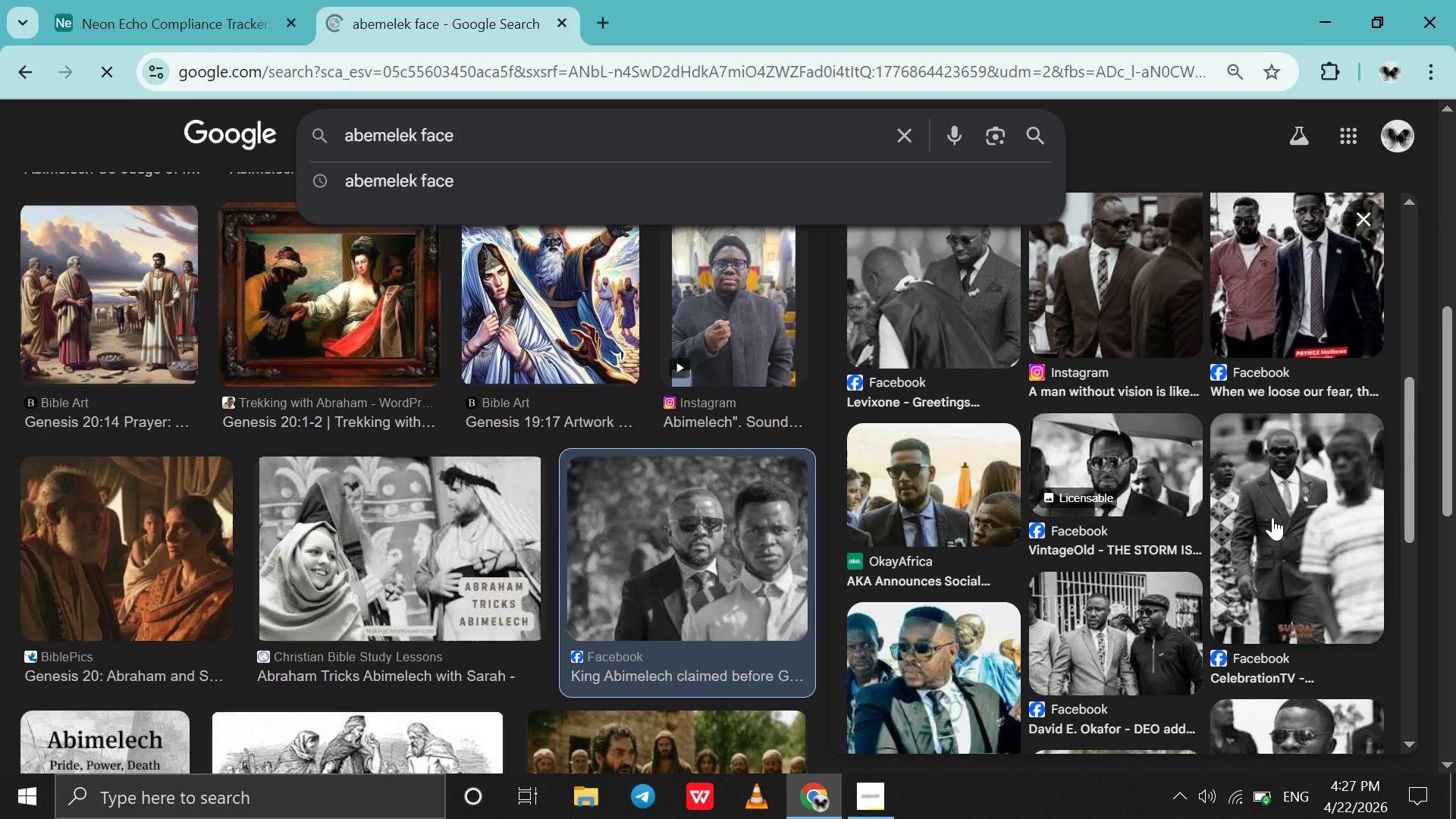 
scroll: coordinate [1276, 501], scroll_direction: down, amount: 1.0
 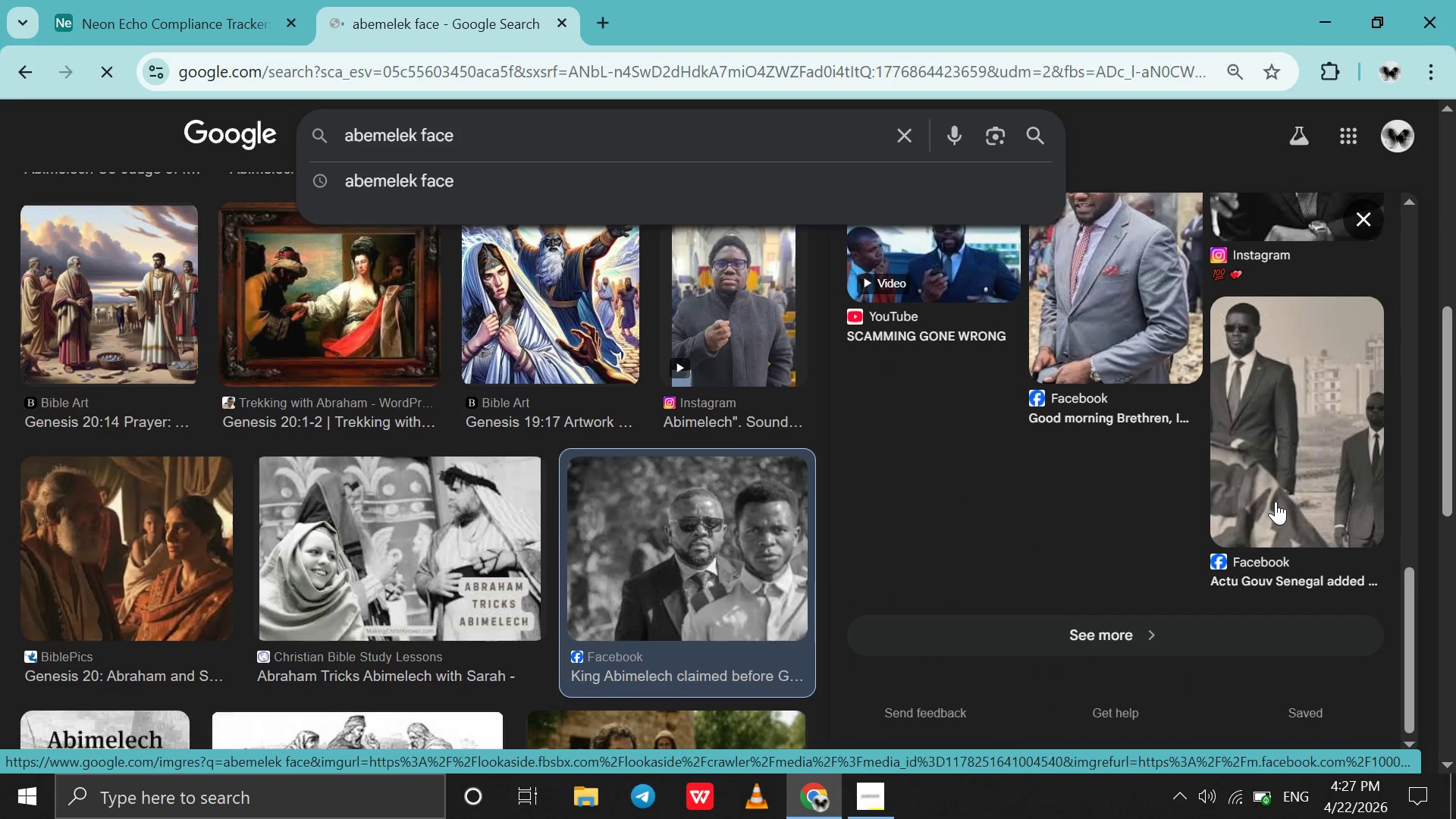 
scroll: coordinate [1276, 501], scroll_direction: none, amount: 0.0
 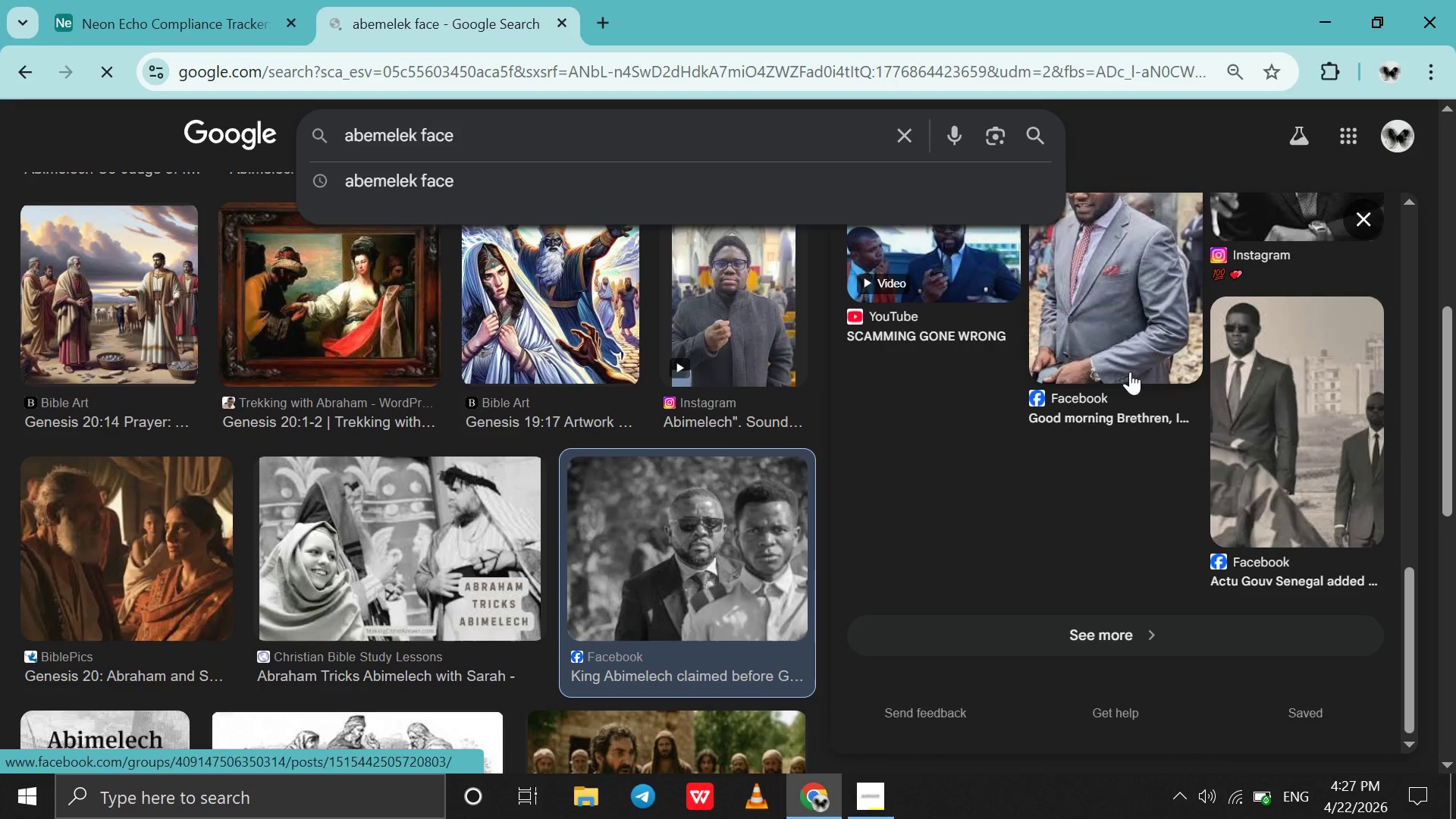 
left_click_drag(start_coordinate=[1107, 315], to_coordinate=[1027, 395])
 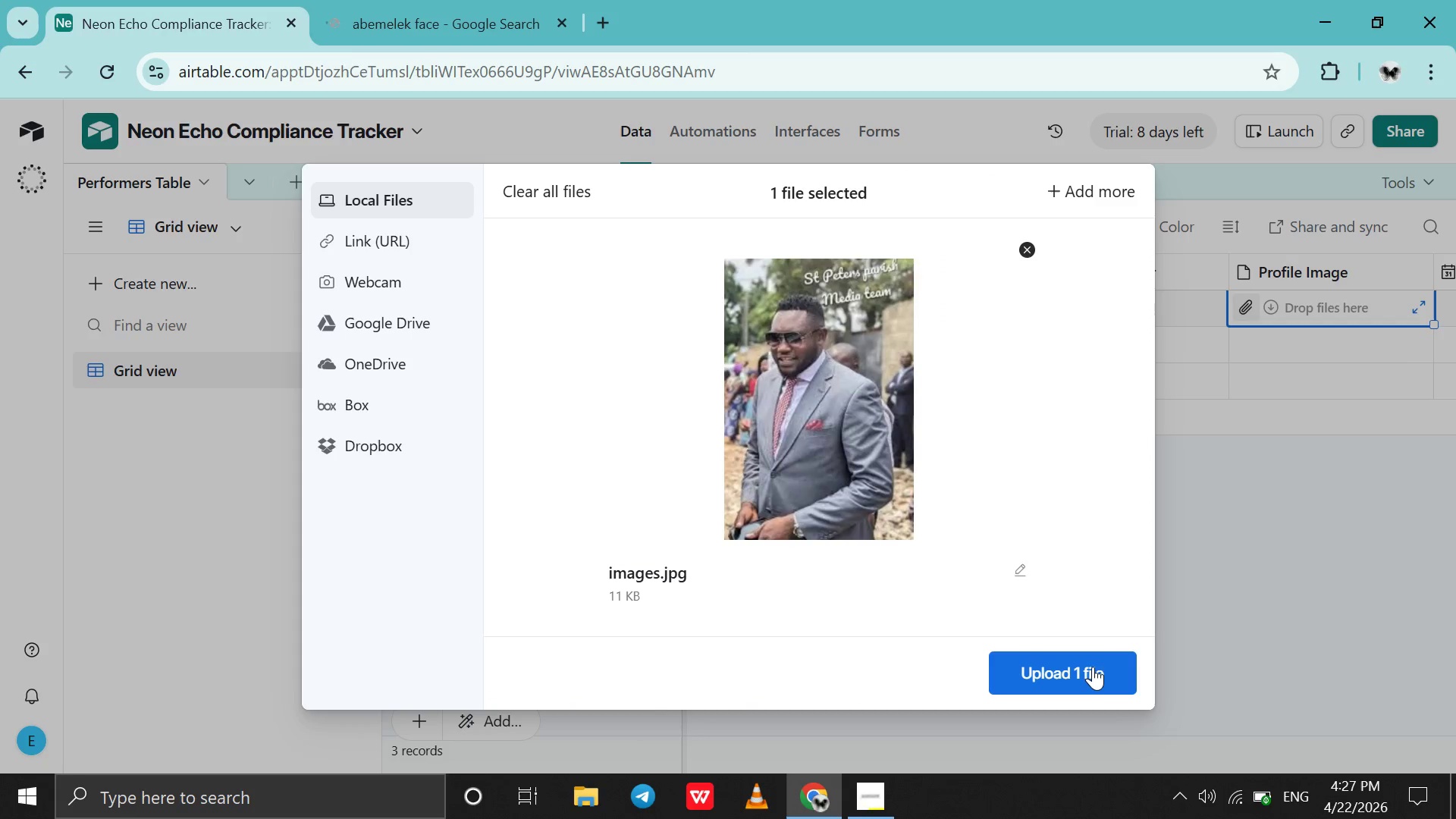 
left_click([1090, 667])
 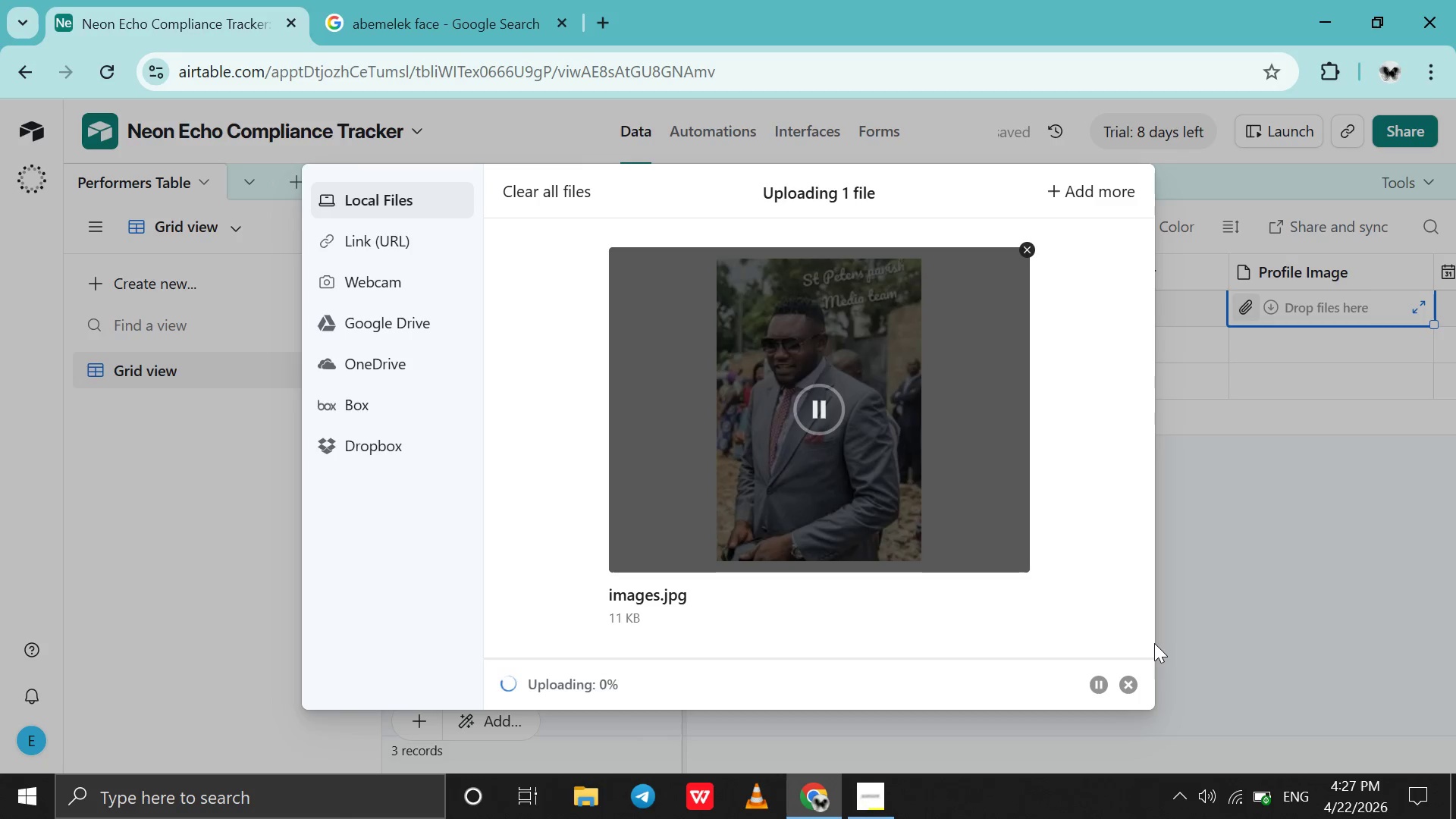 
wait(14.7)
 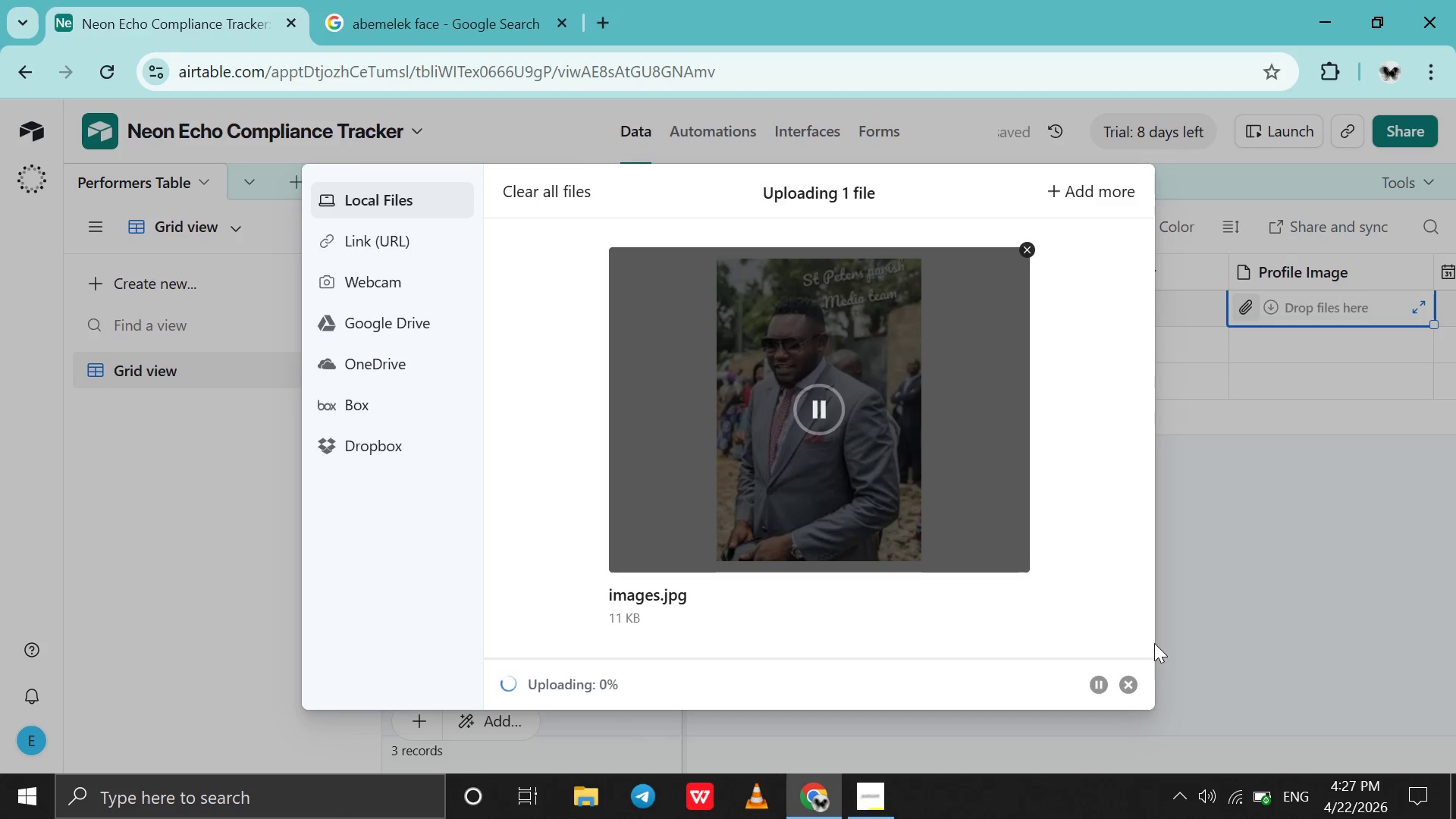 
left_click_drag(start_coordinate=[858, 766], to_coordinate=[1128, 745])
 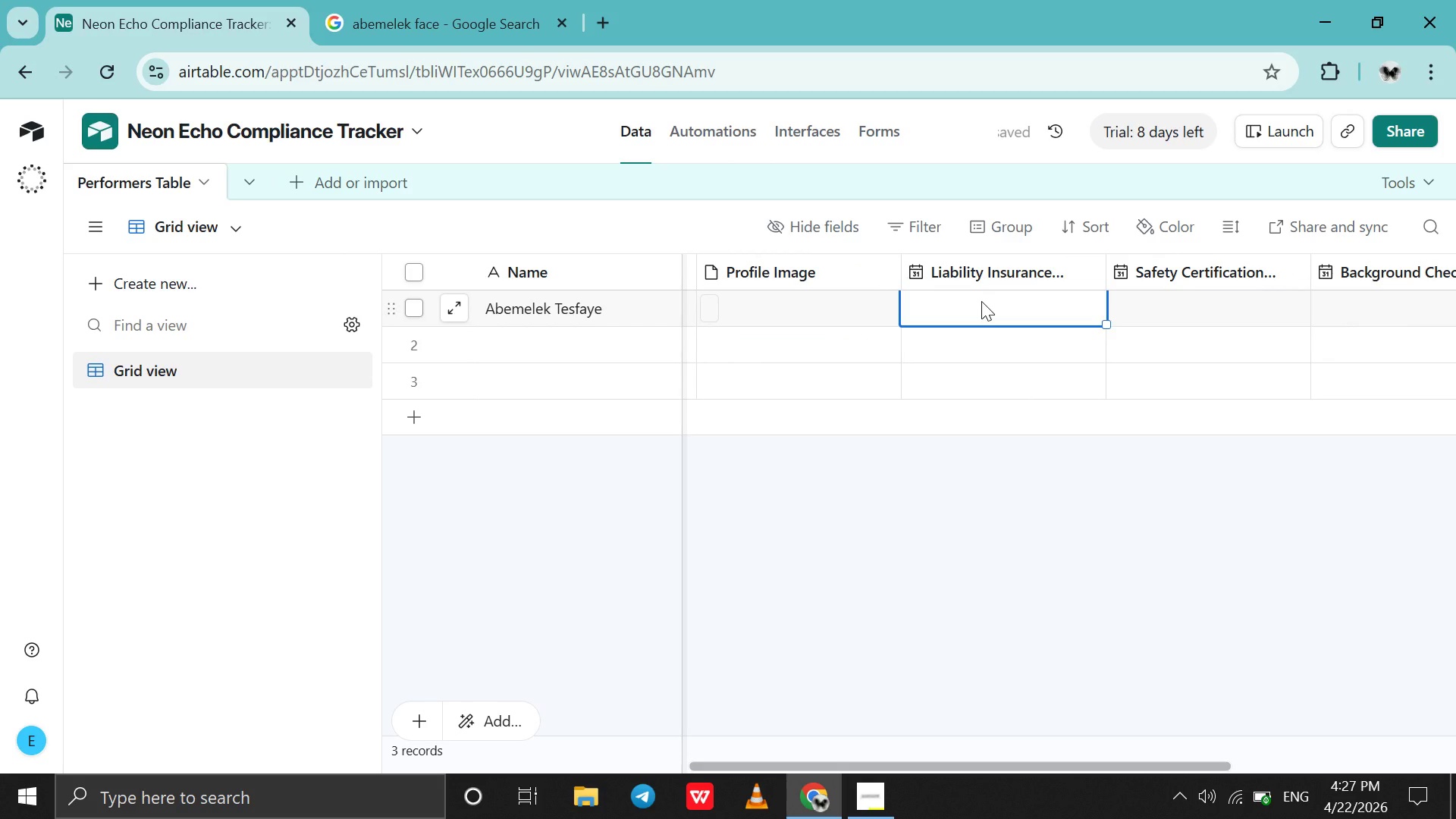 
double_click([981, 301])
 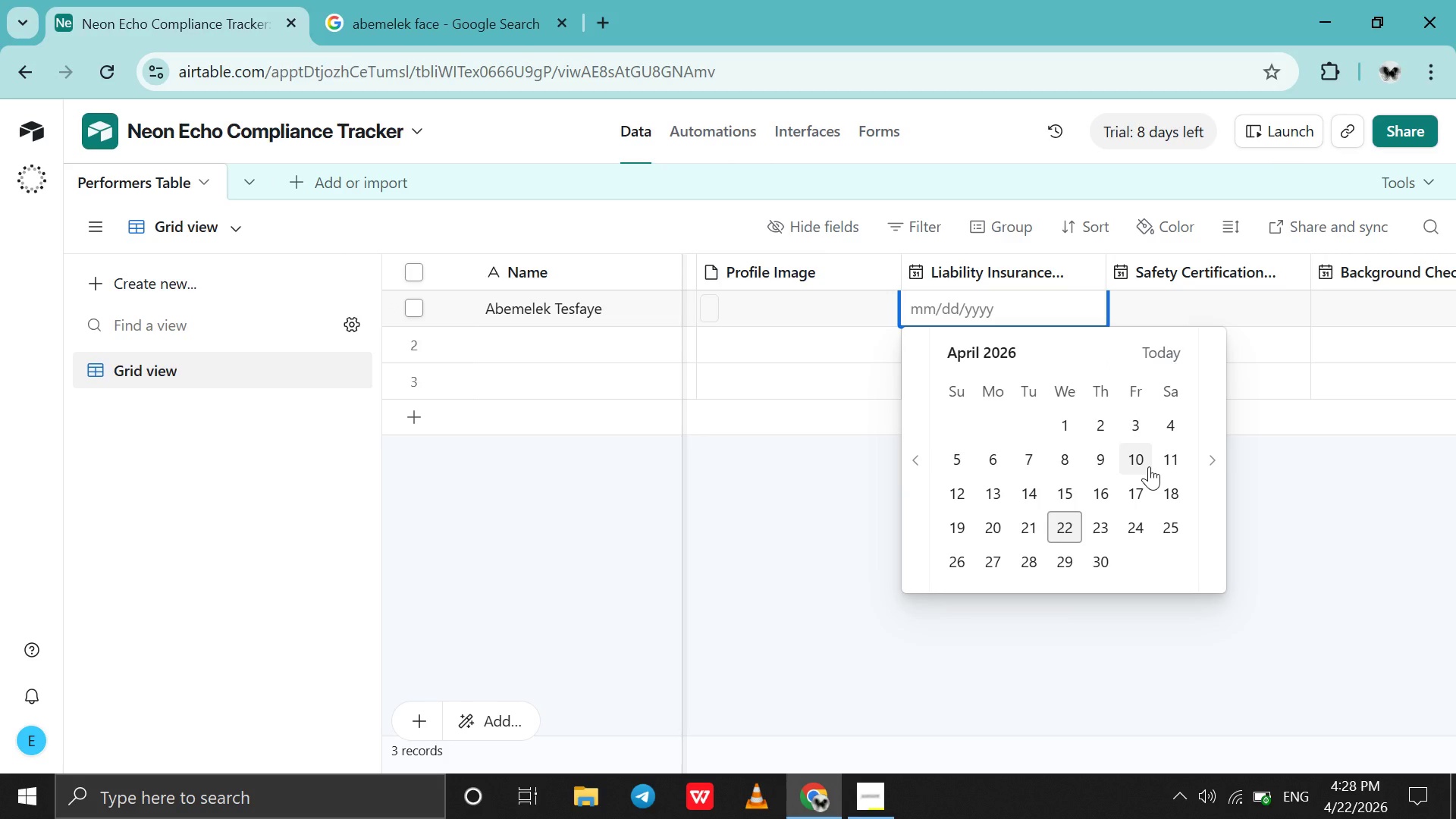 
left_click([1204, 436])
 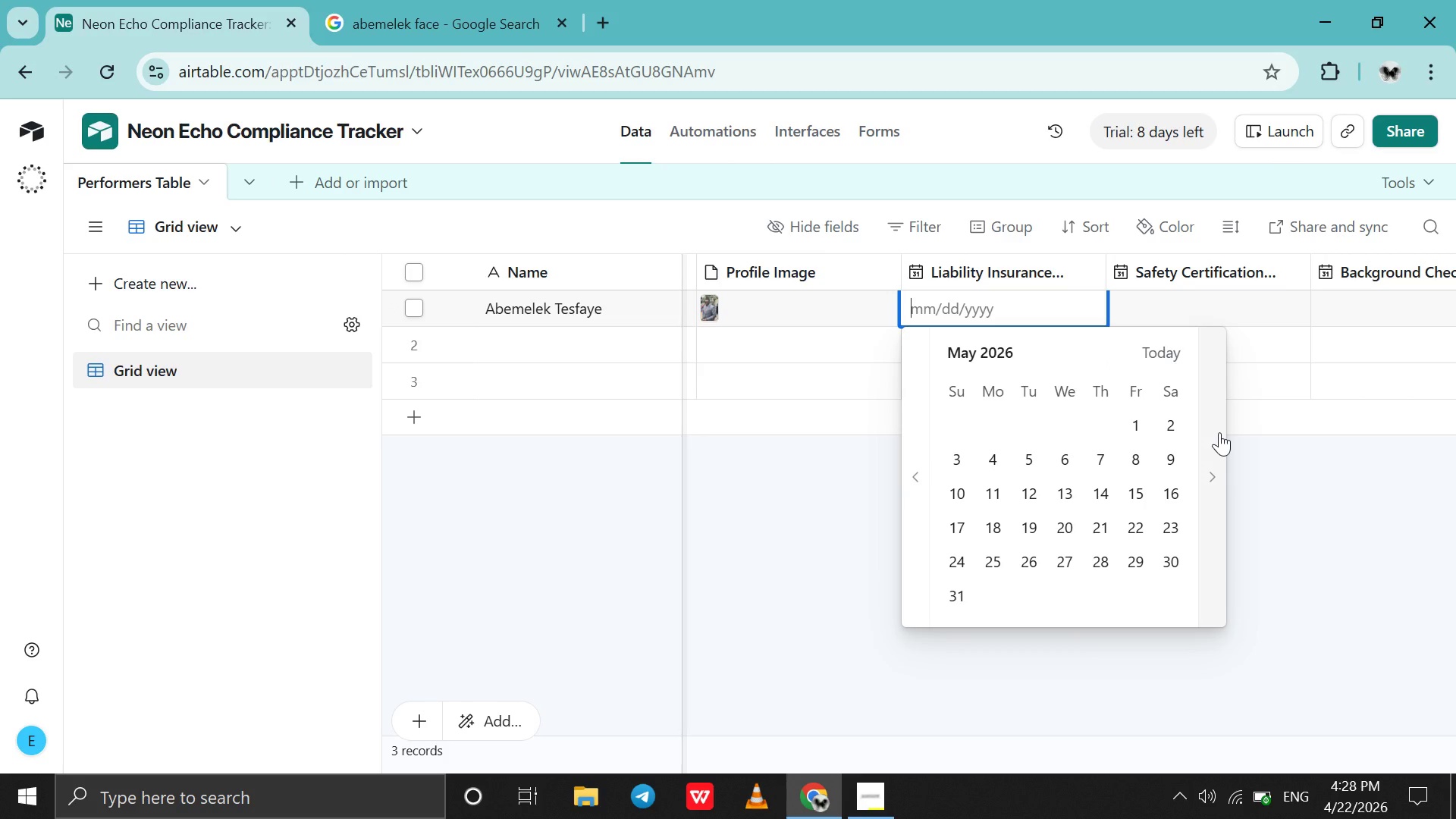 
left_click([1219, 432])
 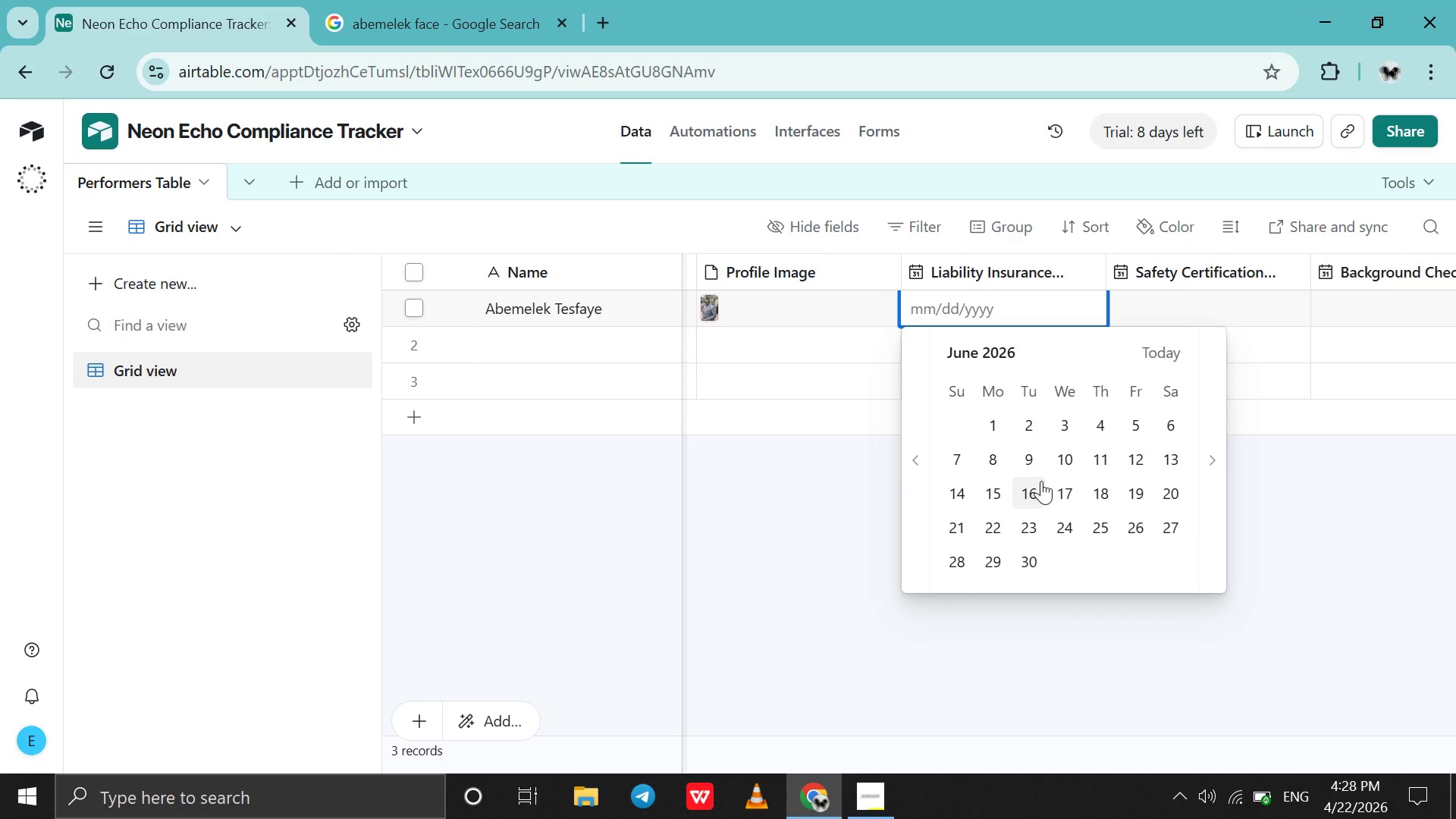 
left_click([1054, 459])
 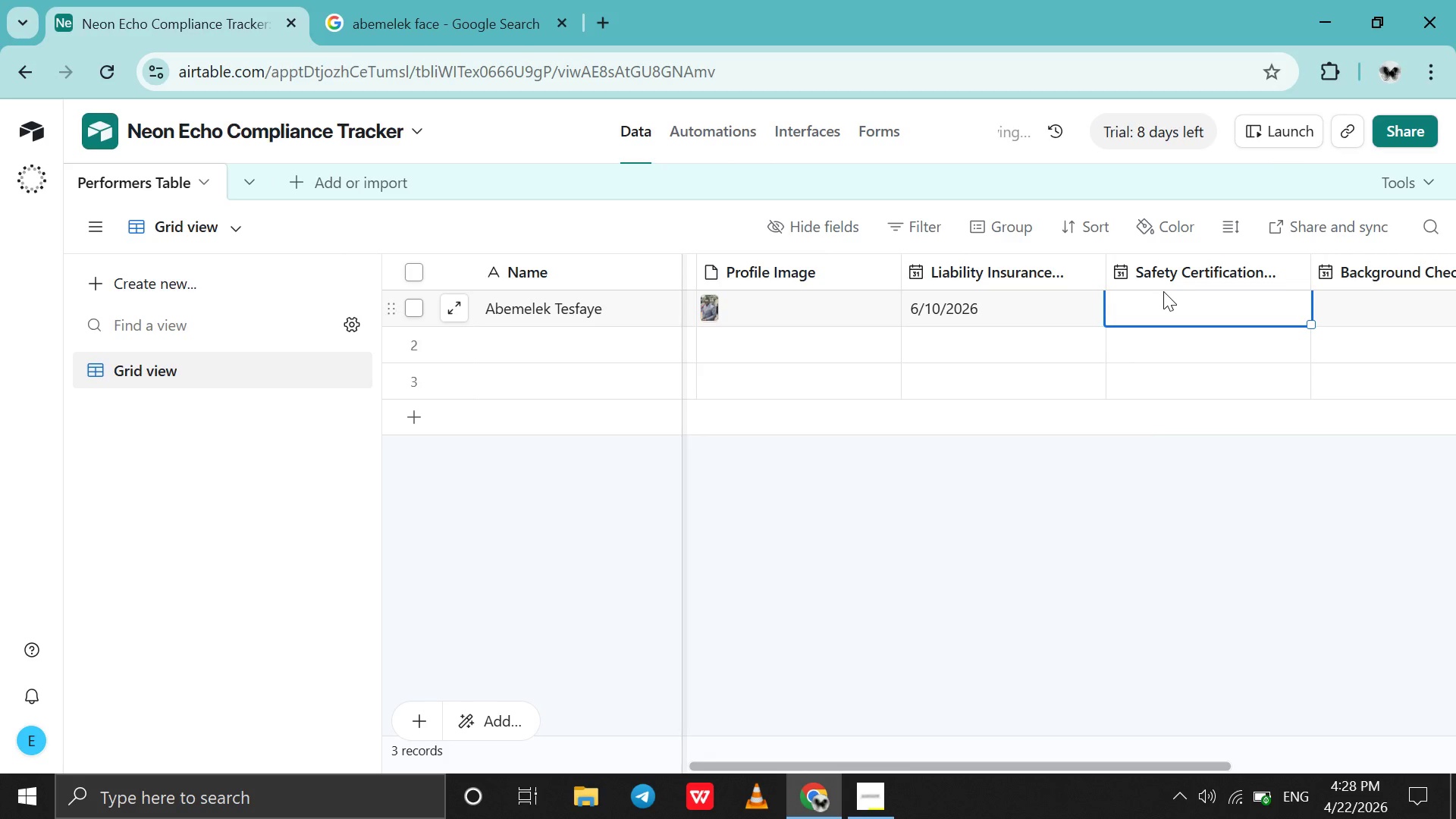 
double_click([1163, 291])
 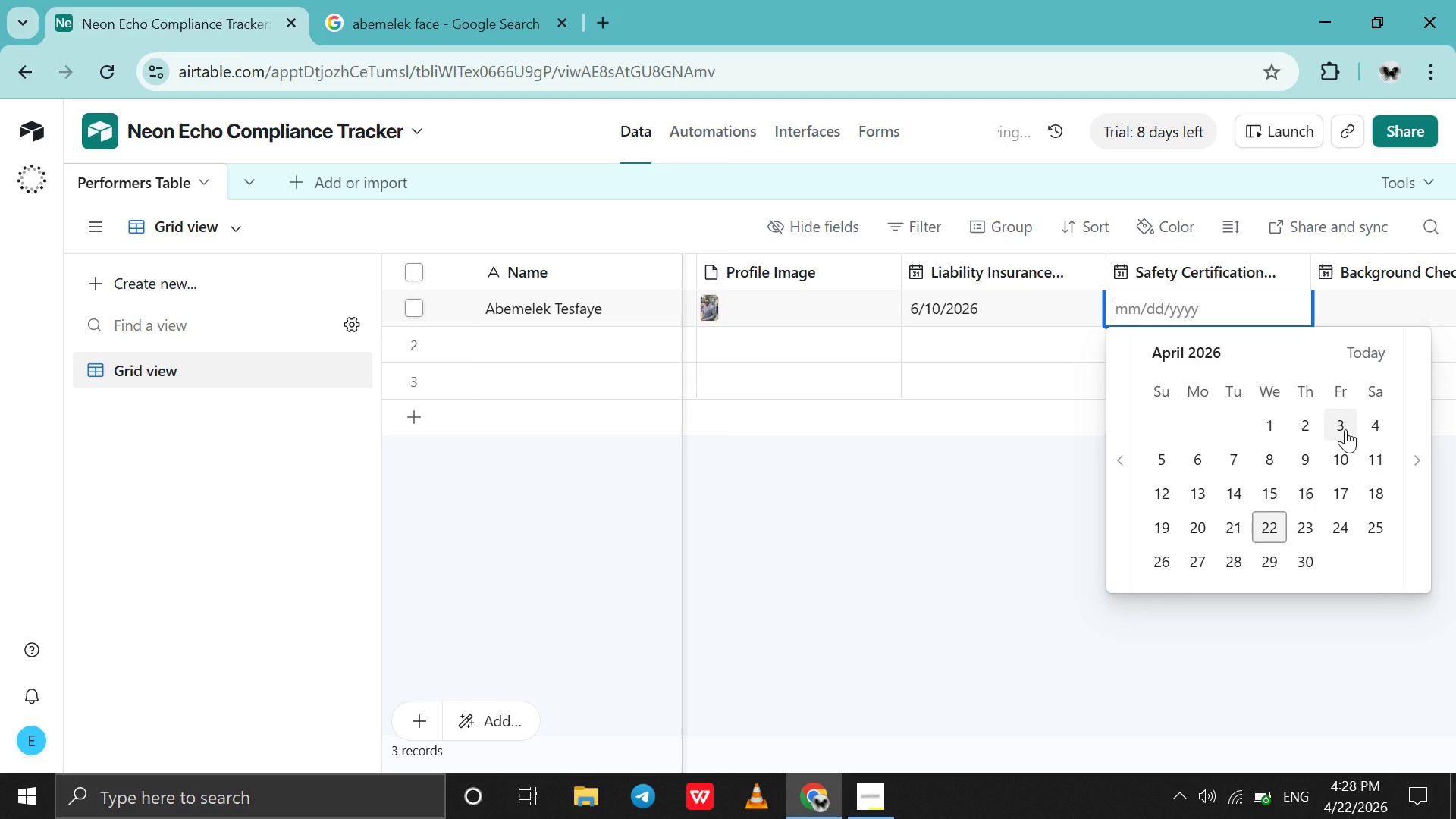 
left_click([1402, 410])
 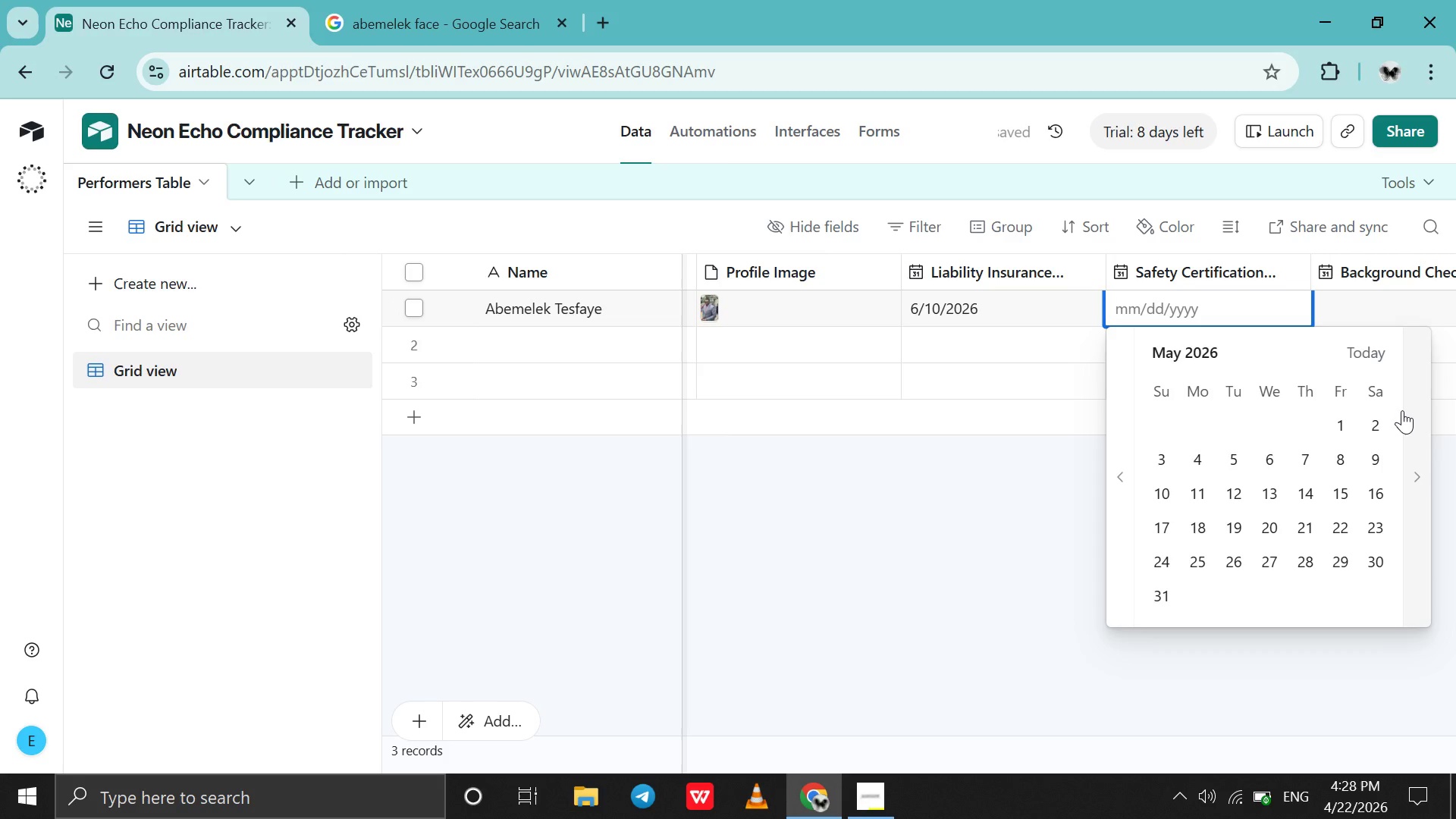 
left_click([1402, 410])
 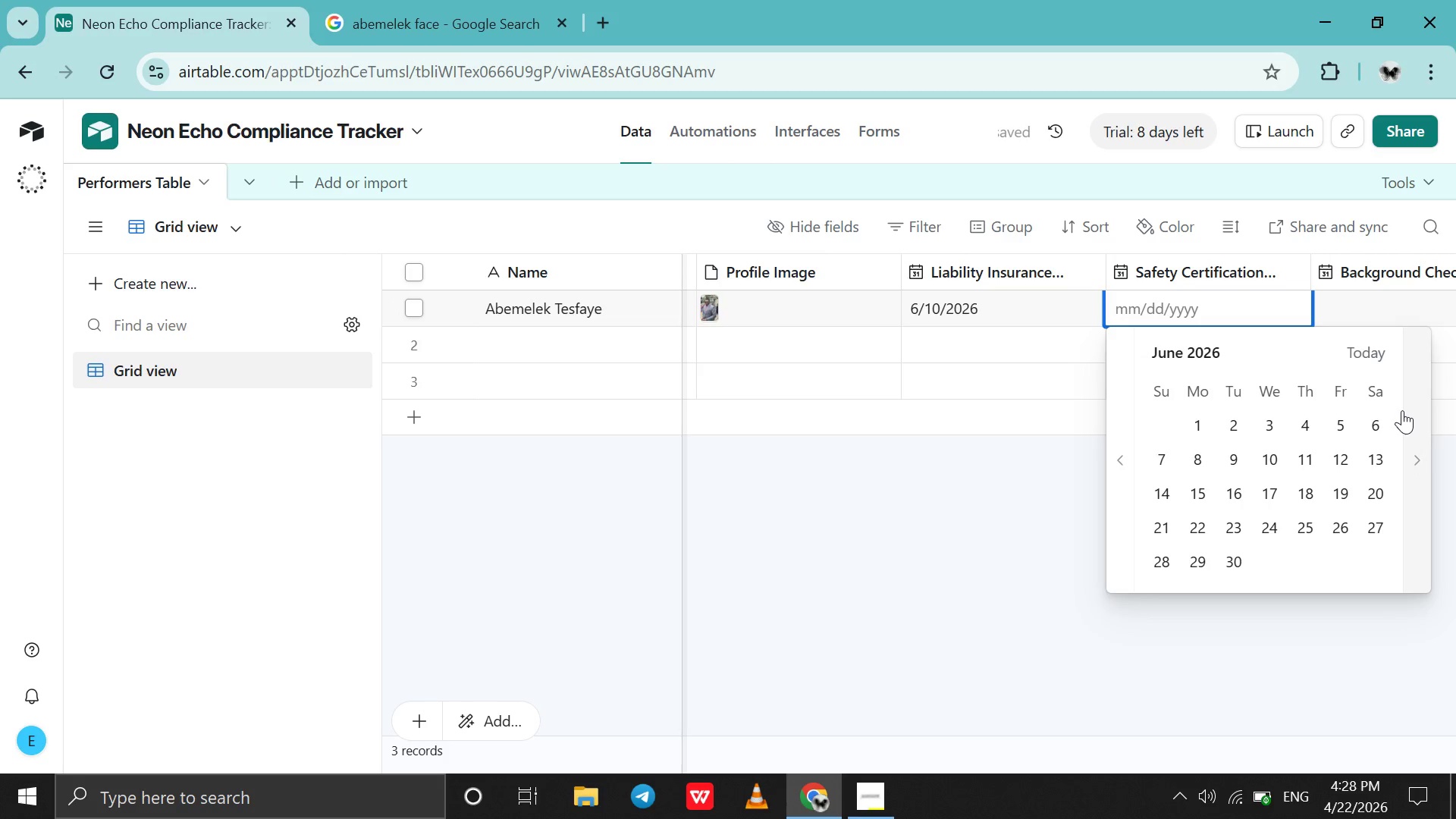 
left_click([1402, 410])
 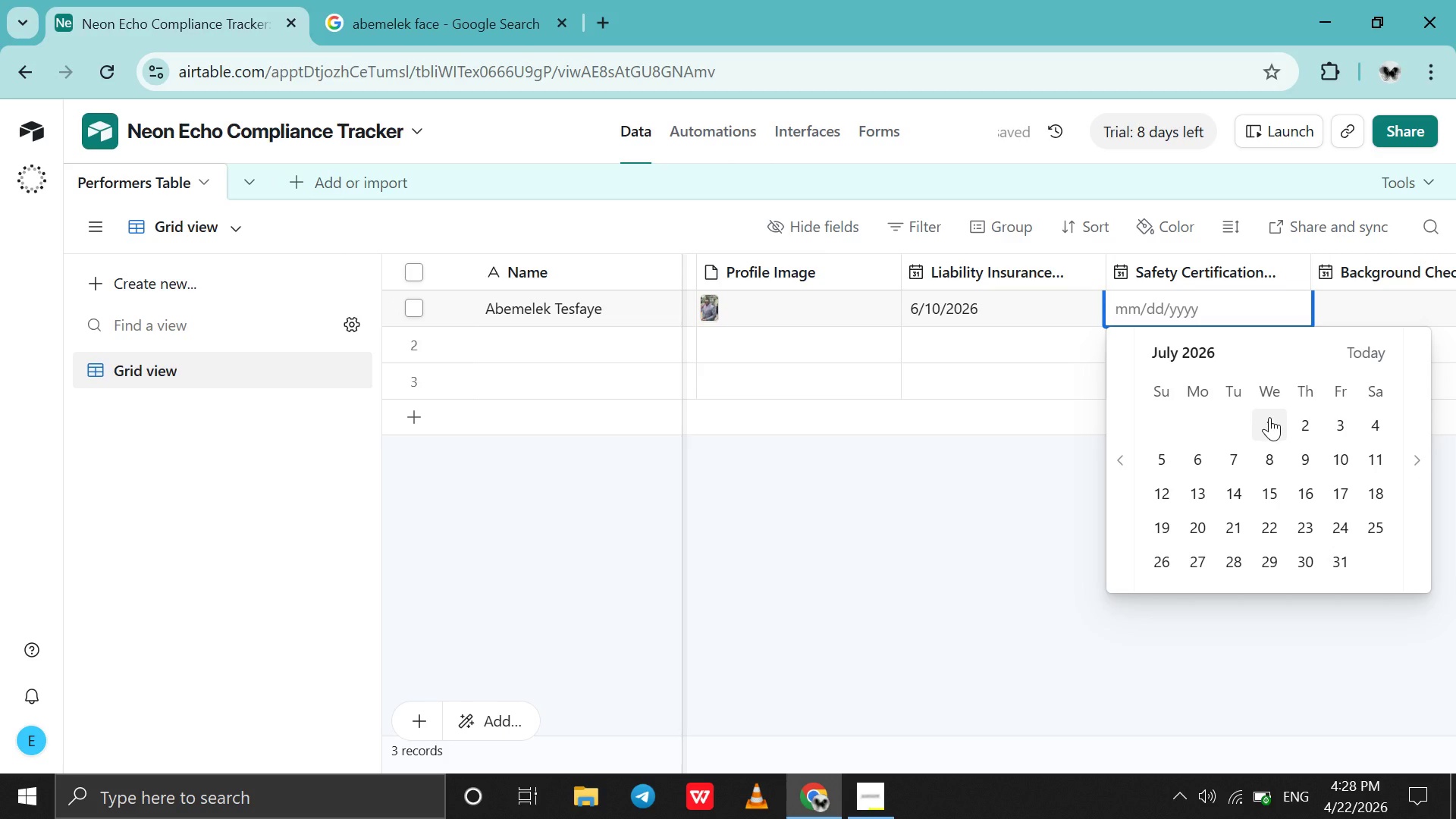 
left_click([1269, 418])
 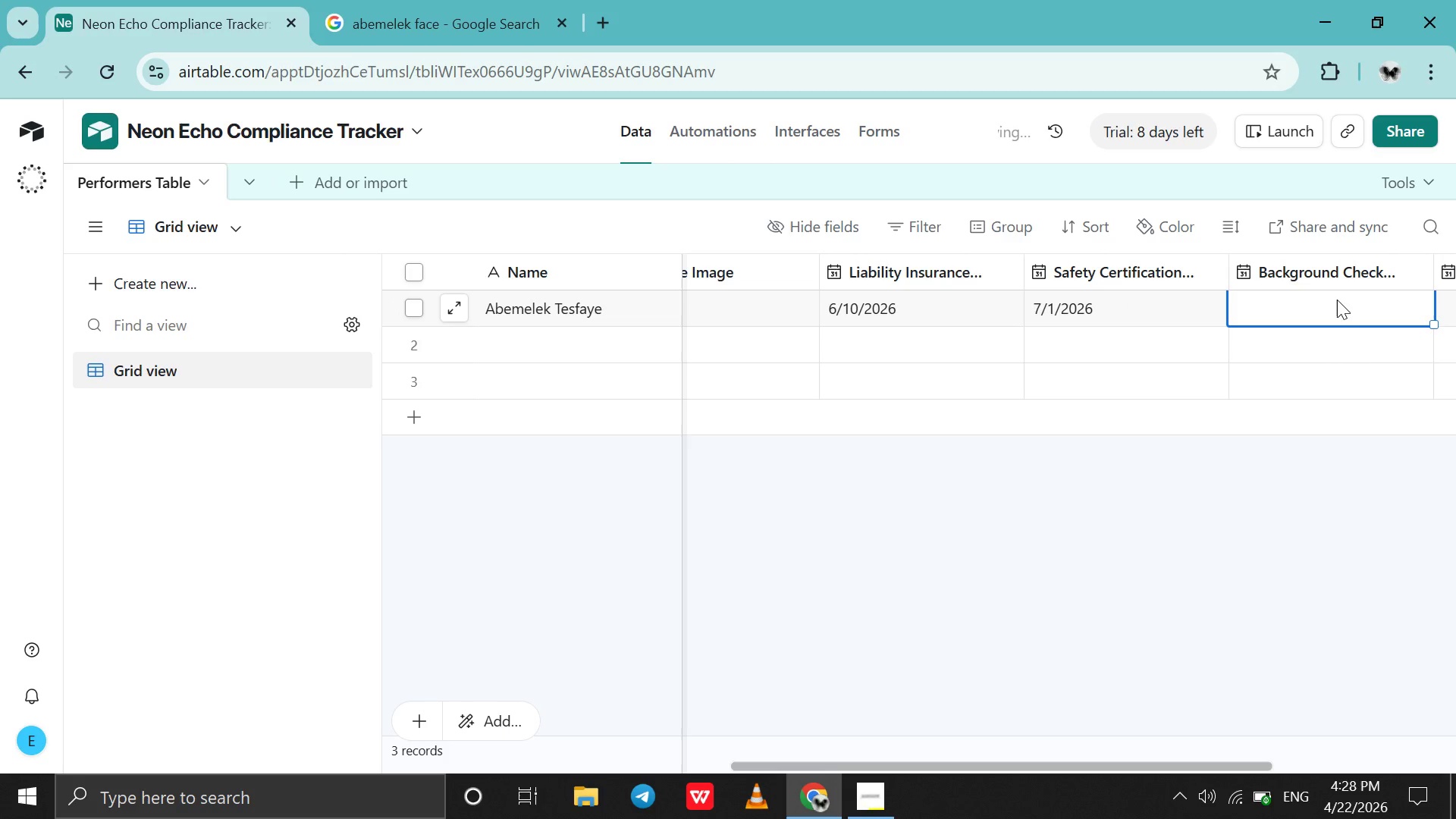 
double_click([1337, 300])
 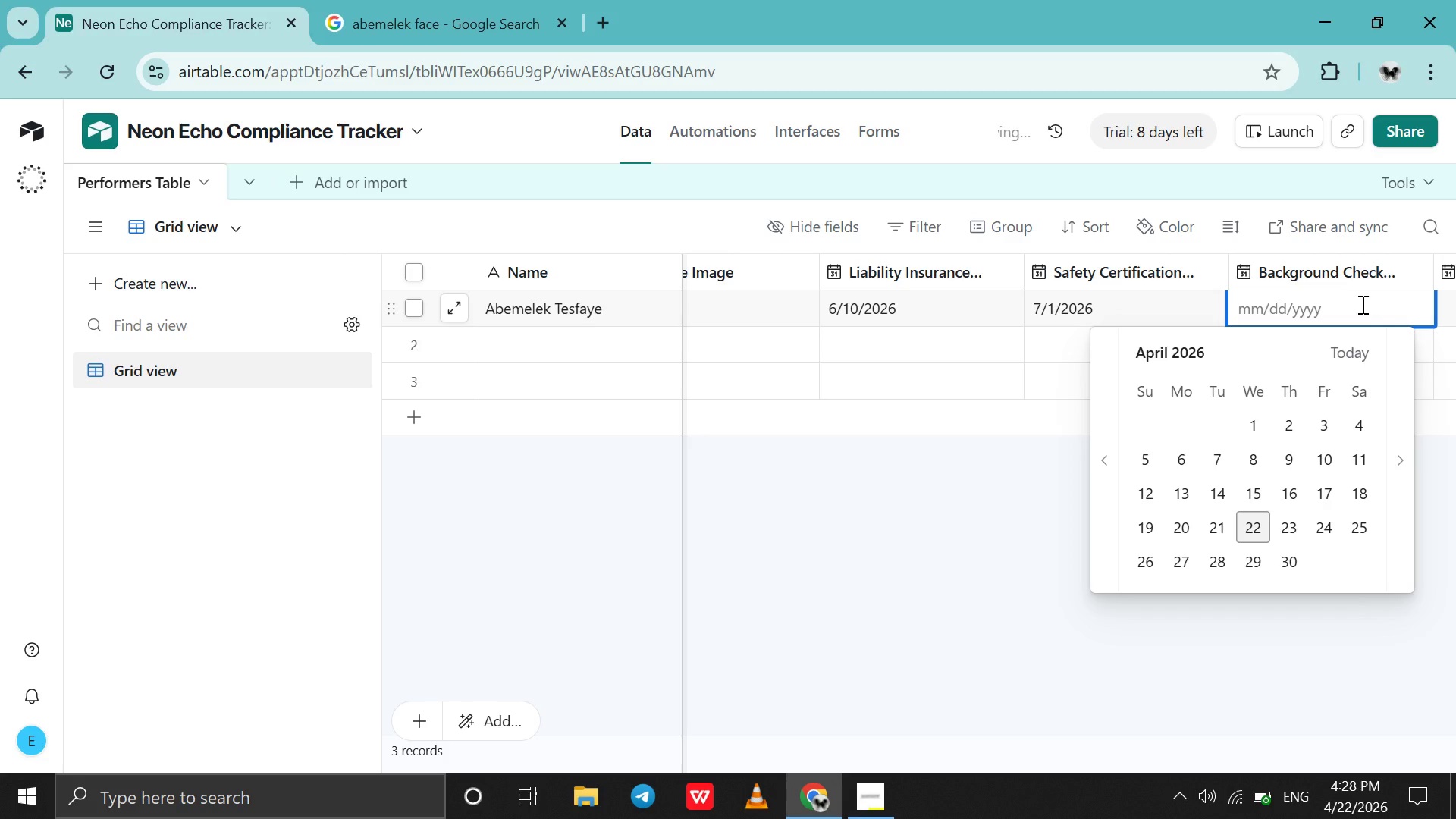 
wait(6.62)
 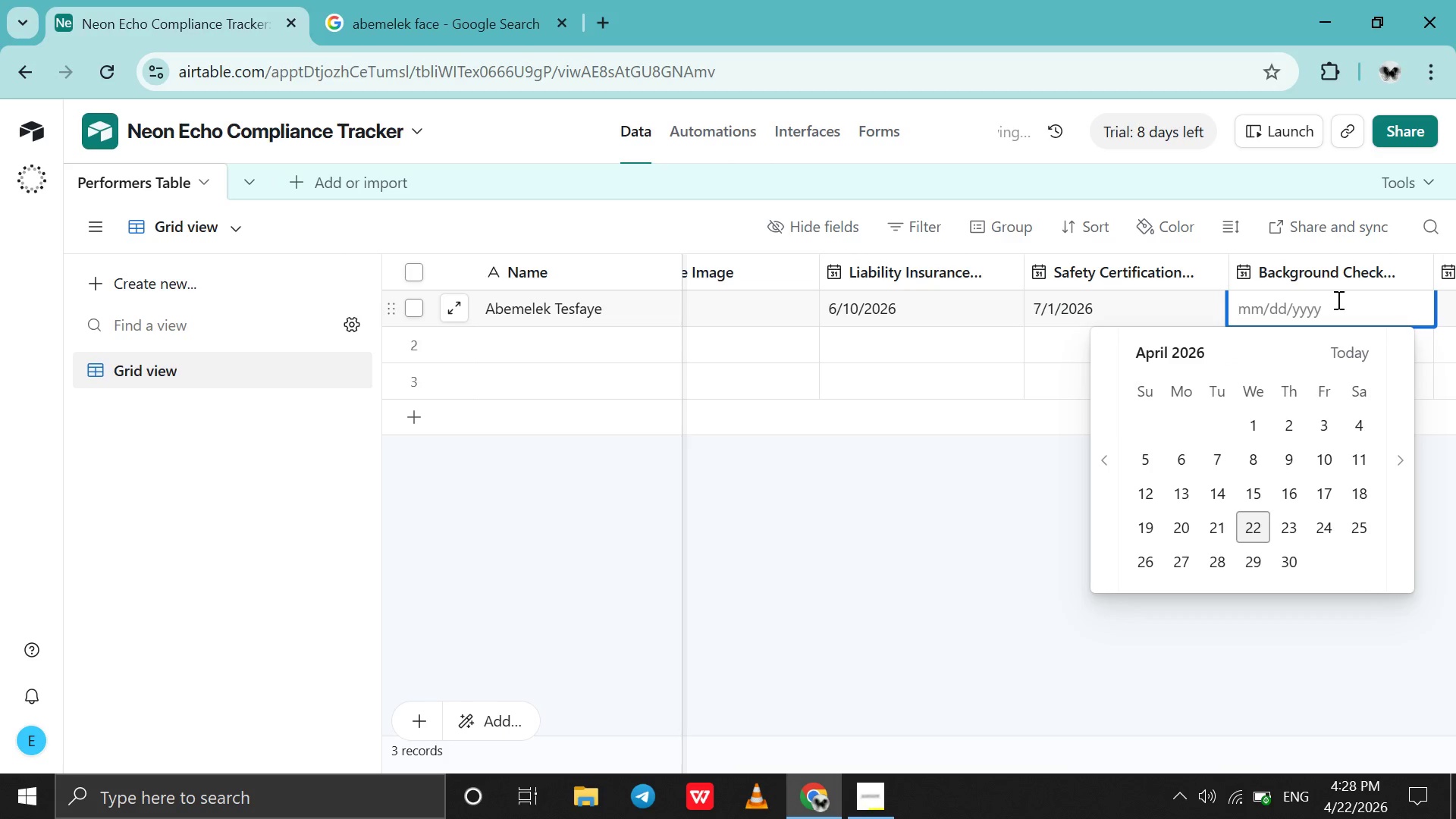 
left_click([1392, 458])
 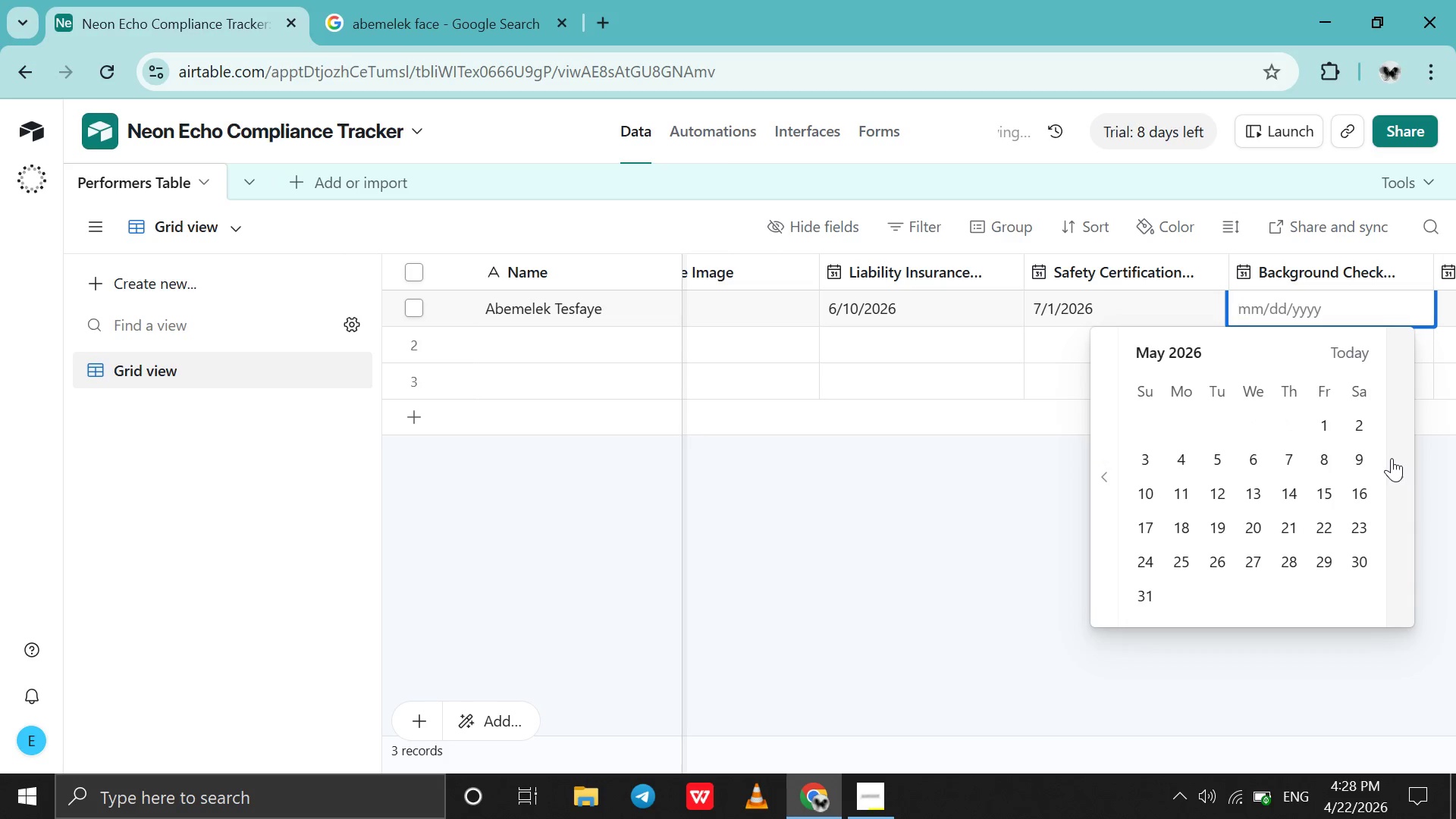 
left_click([1392, 458])
 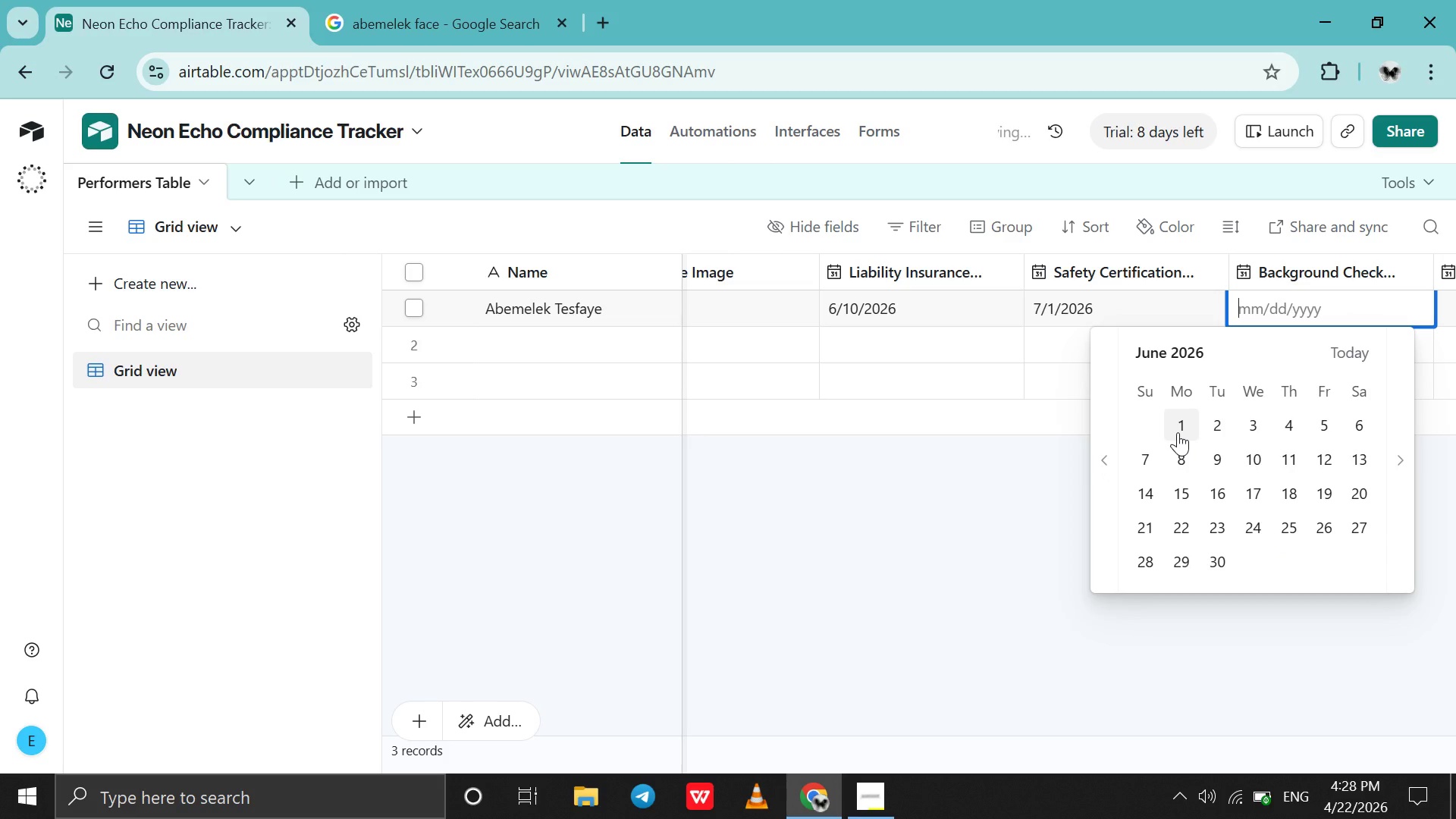 
left_click([1178, 430])
 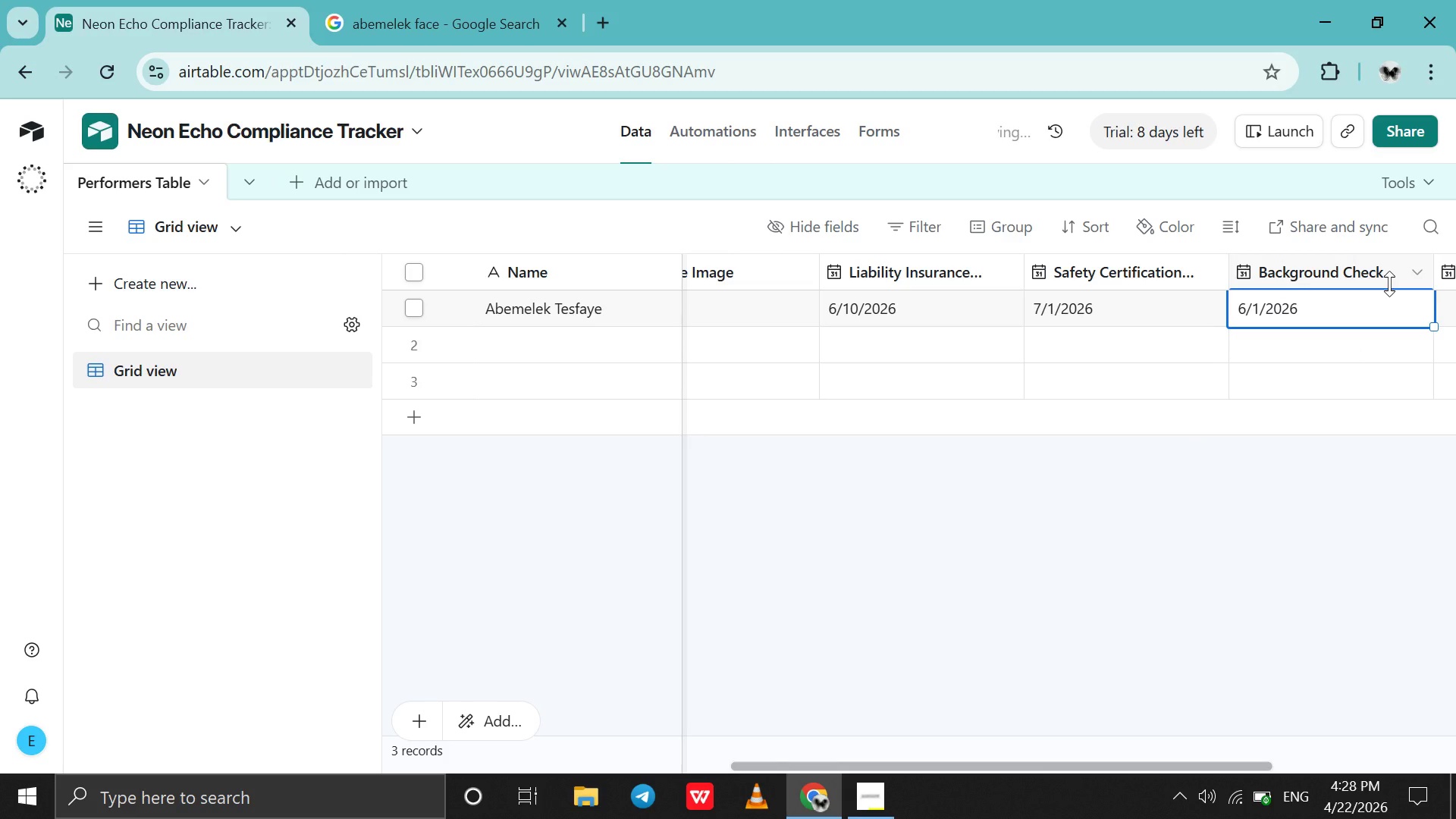 
left_click([1436, 306])
 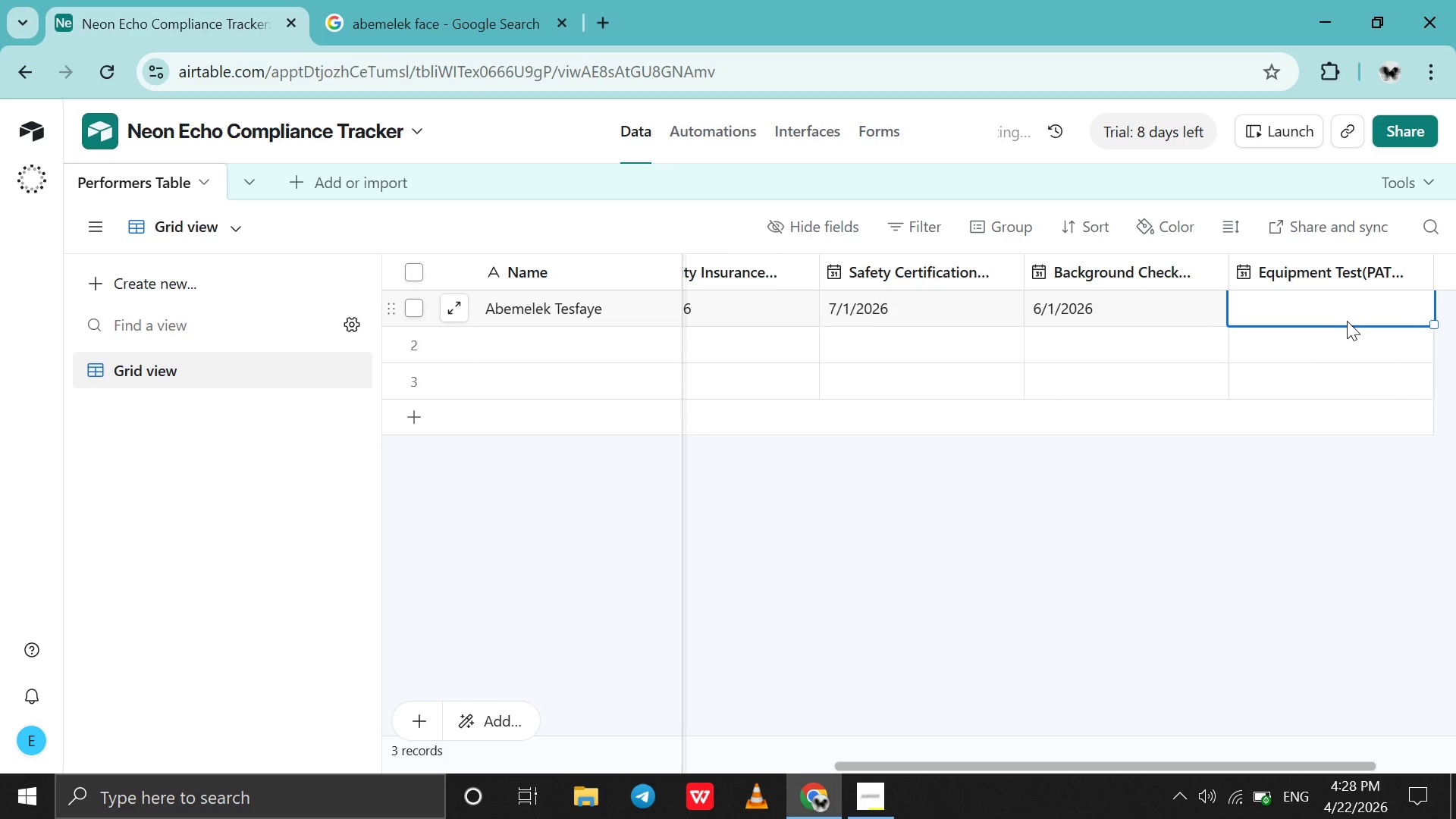 
double_click([1346, 320])
 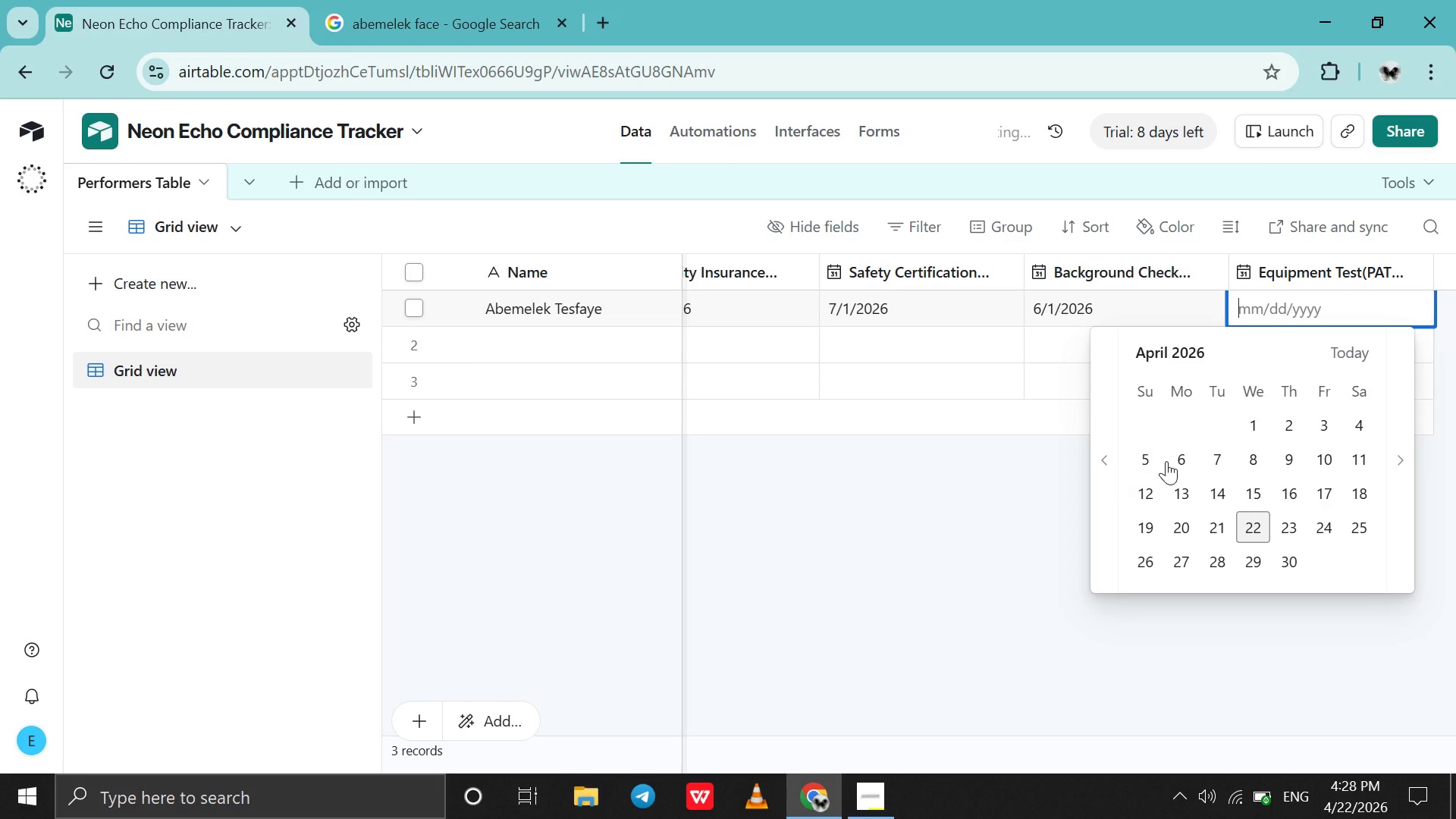 
wait(5.86)
 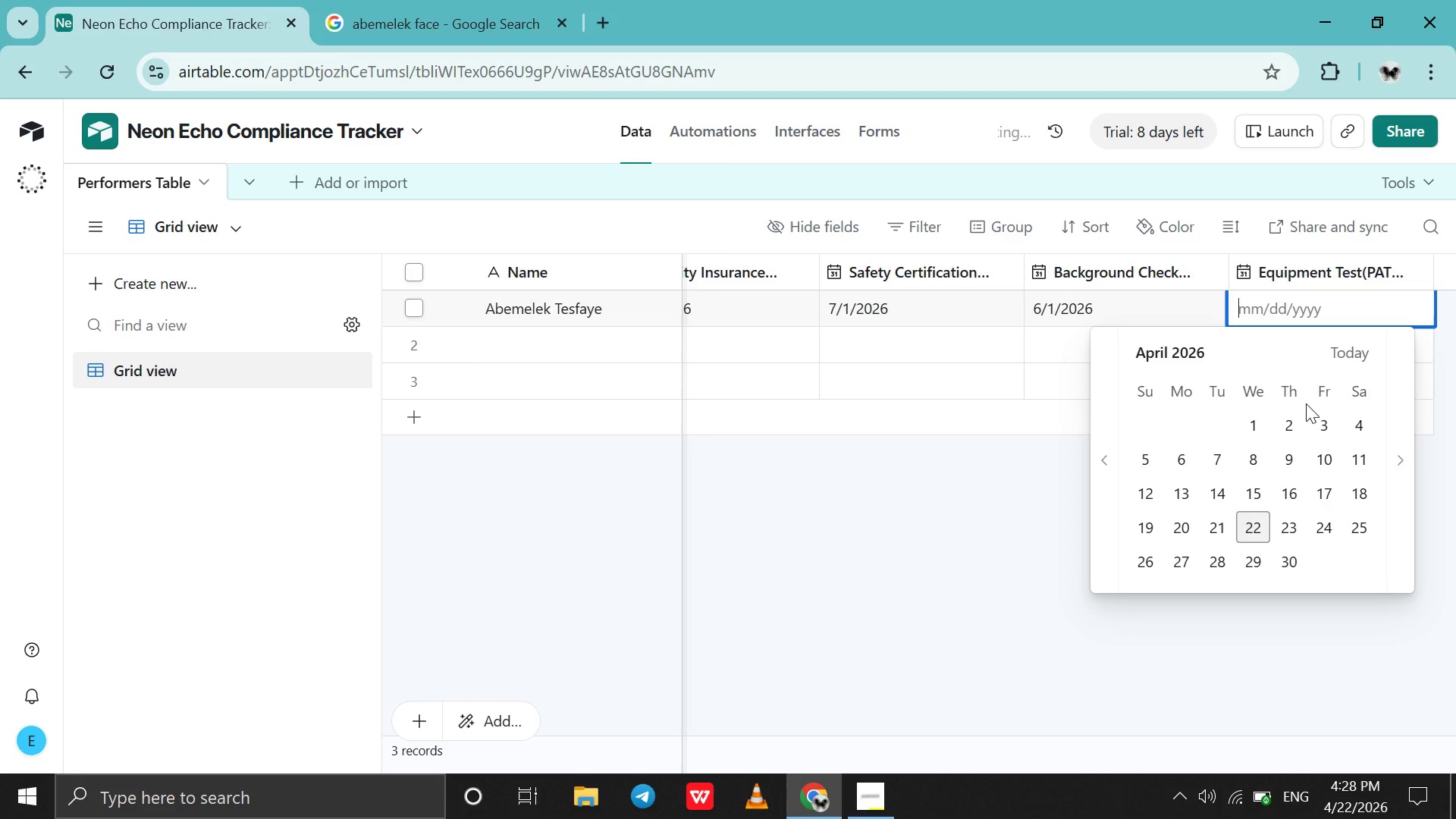 
left_click([1389, 443])
 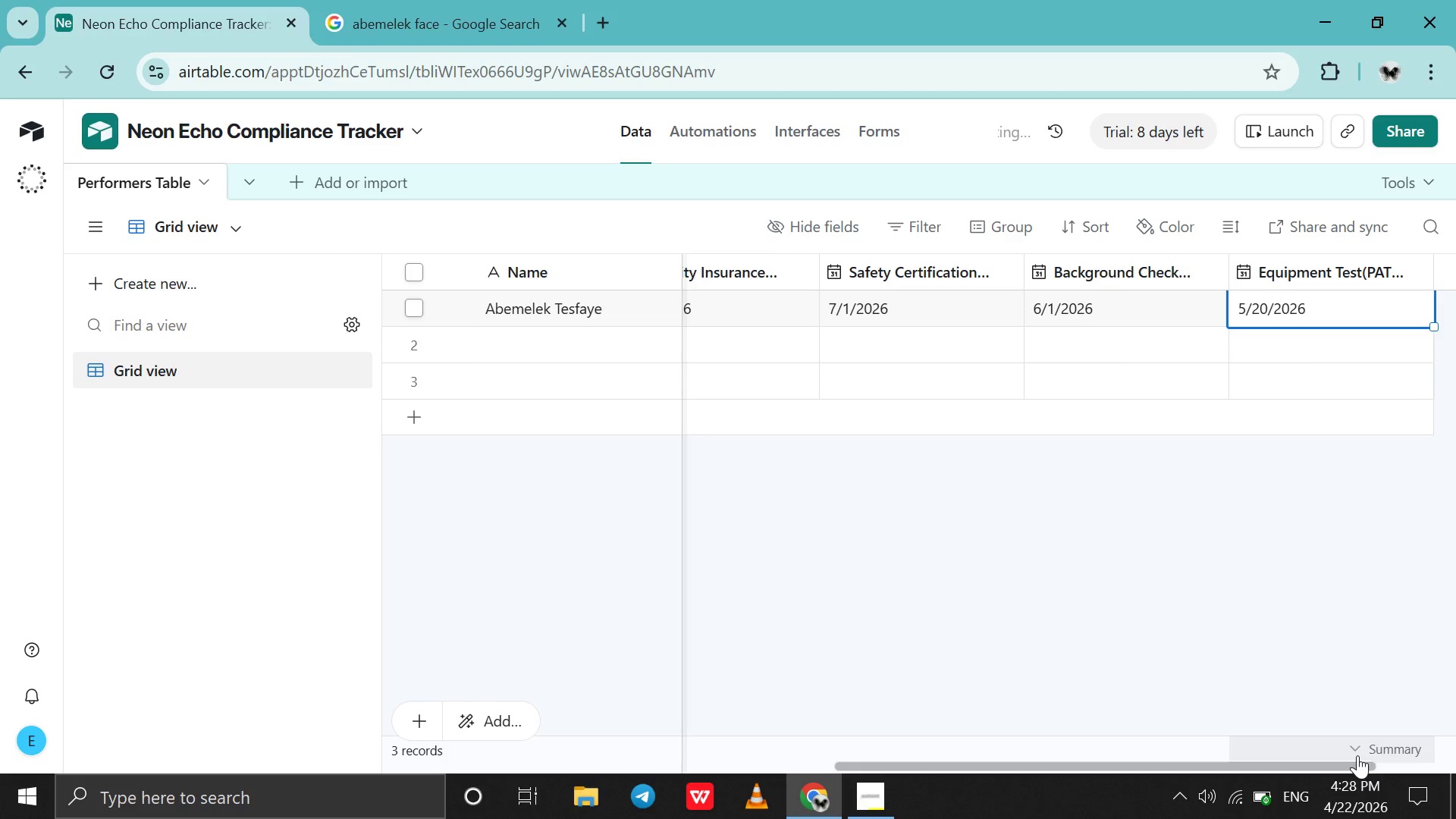 
left_click_drag(start_coordinate=[1357, 762], to_coordinate=[764, 654])
 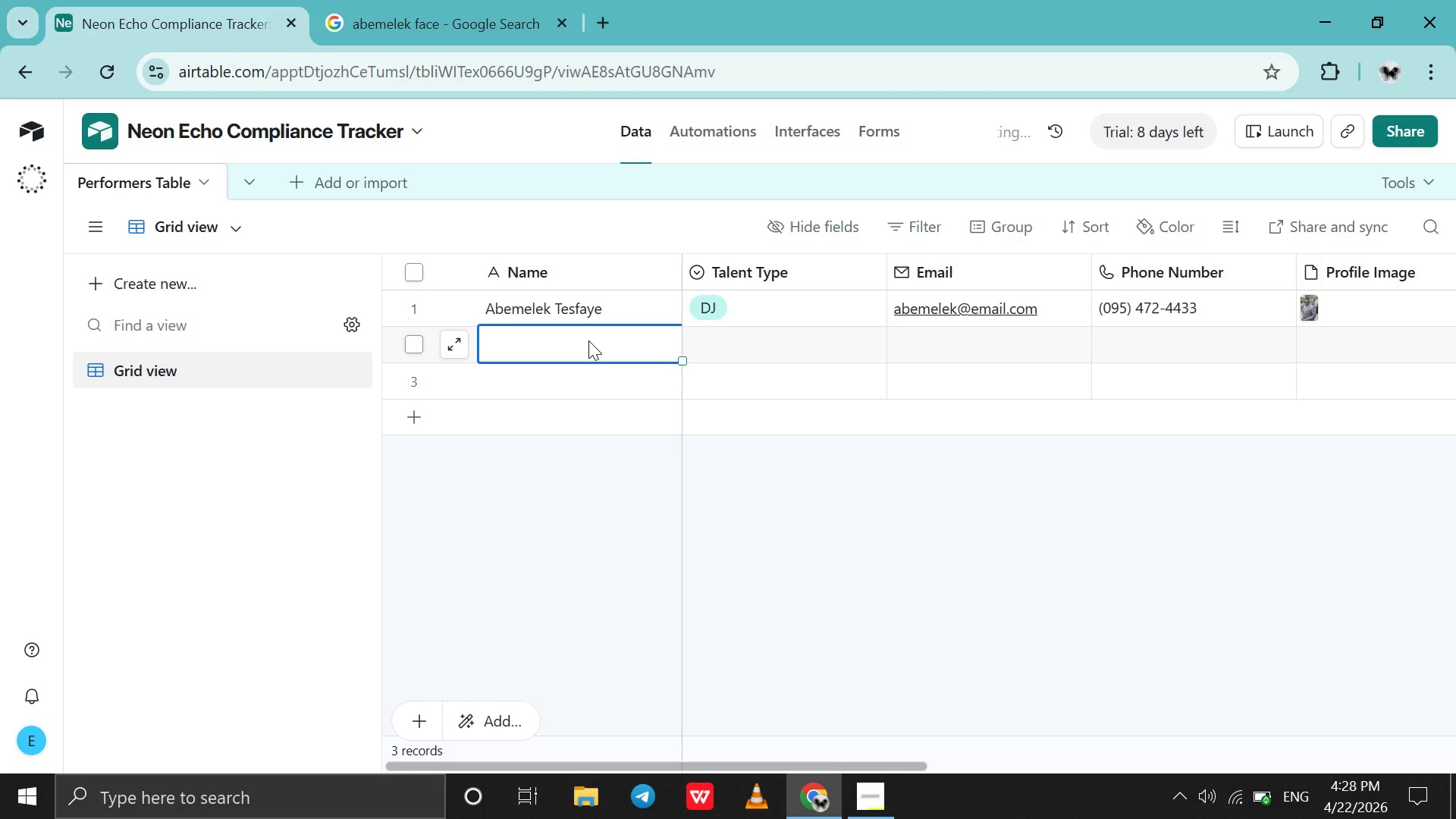 
double_click([588, 340])
 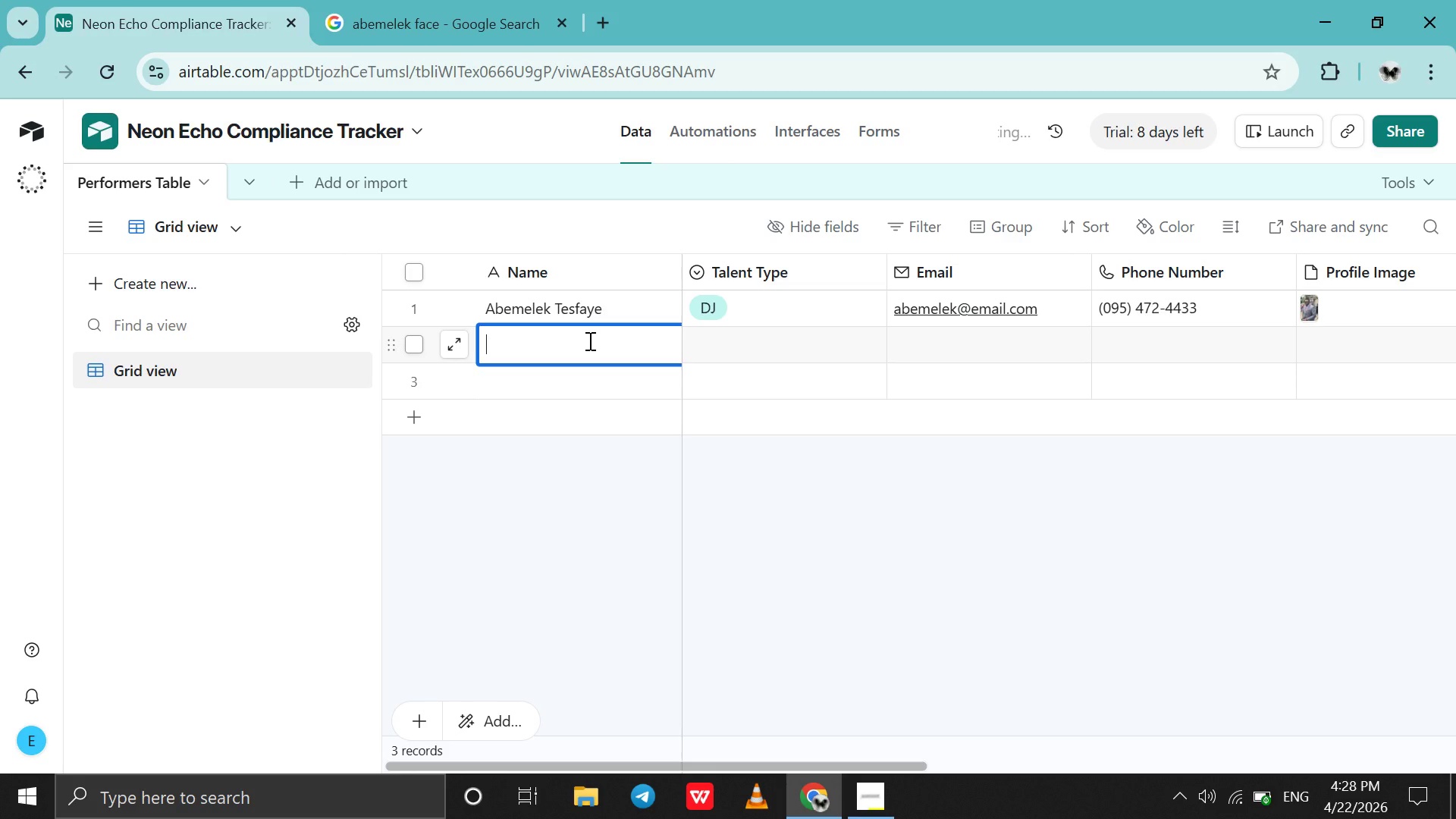 
type(Hana Alem)
 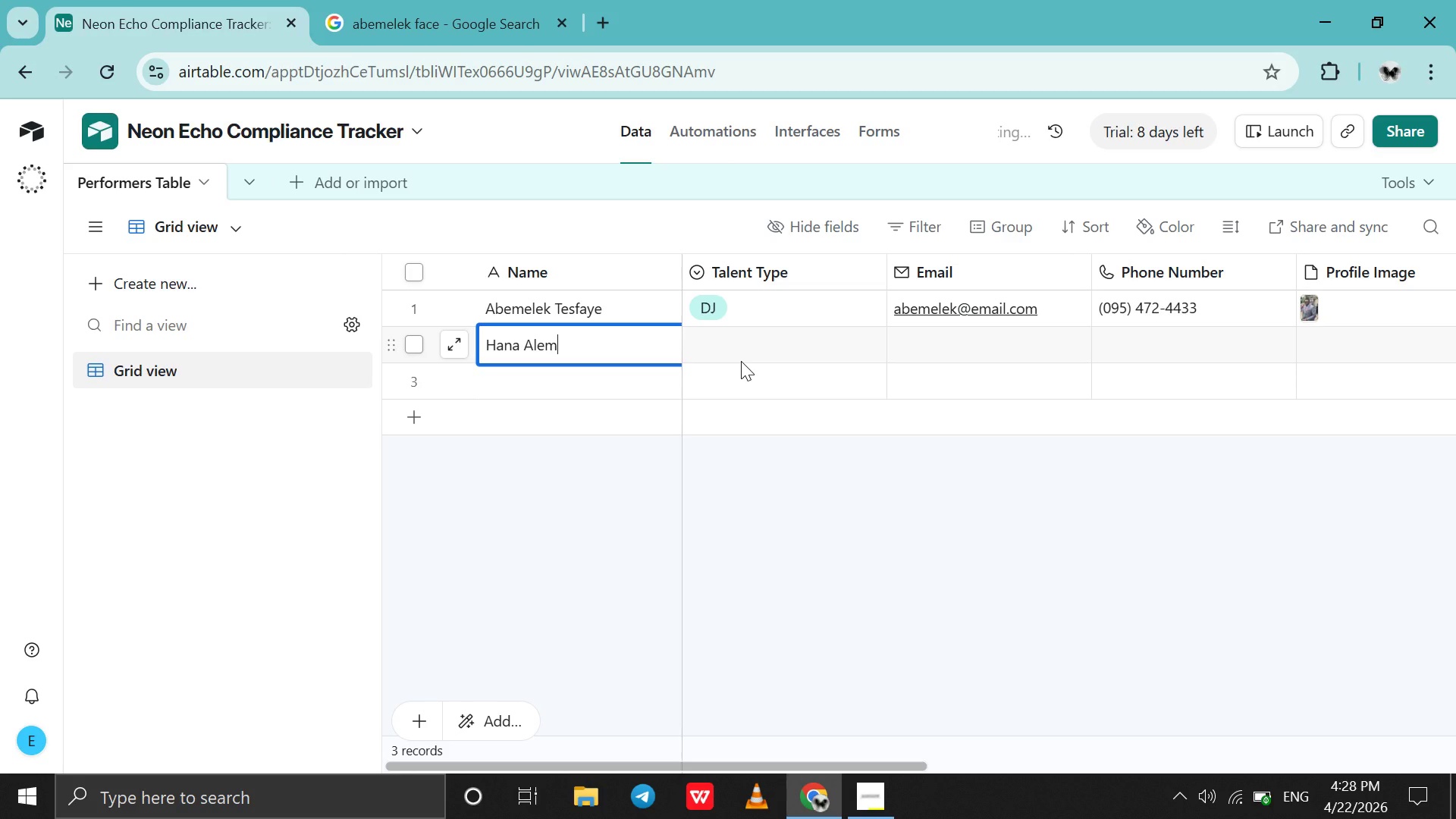 
double_click([742, 359])
 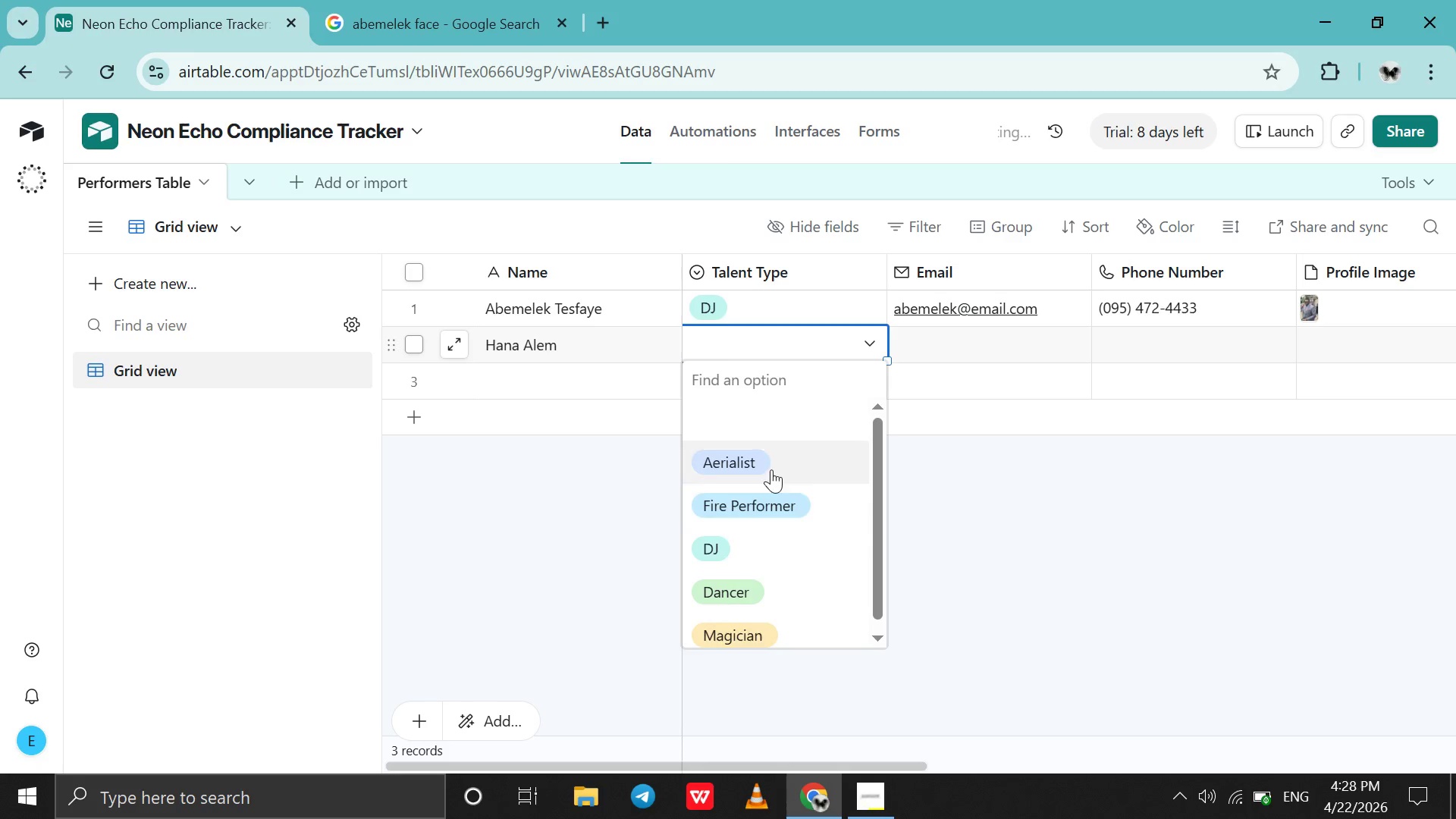 
left_click_drag(start_coordinate=[771, 469], to_coordinate=[777, 464])
 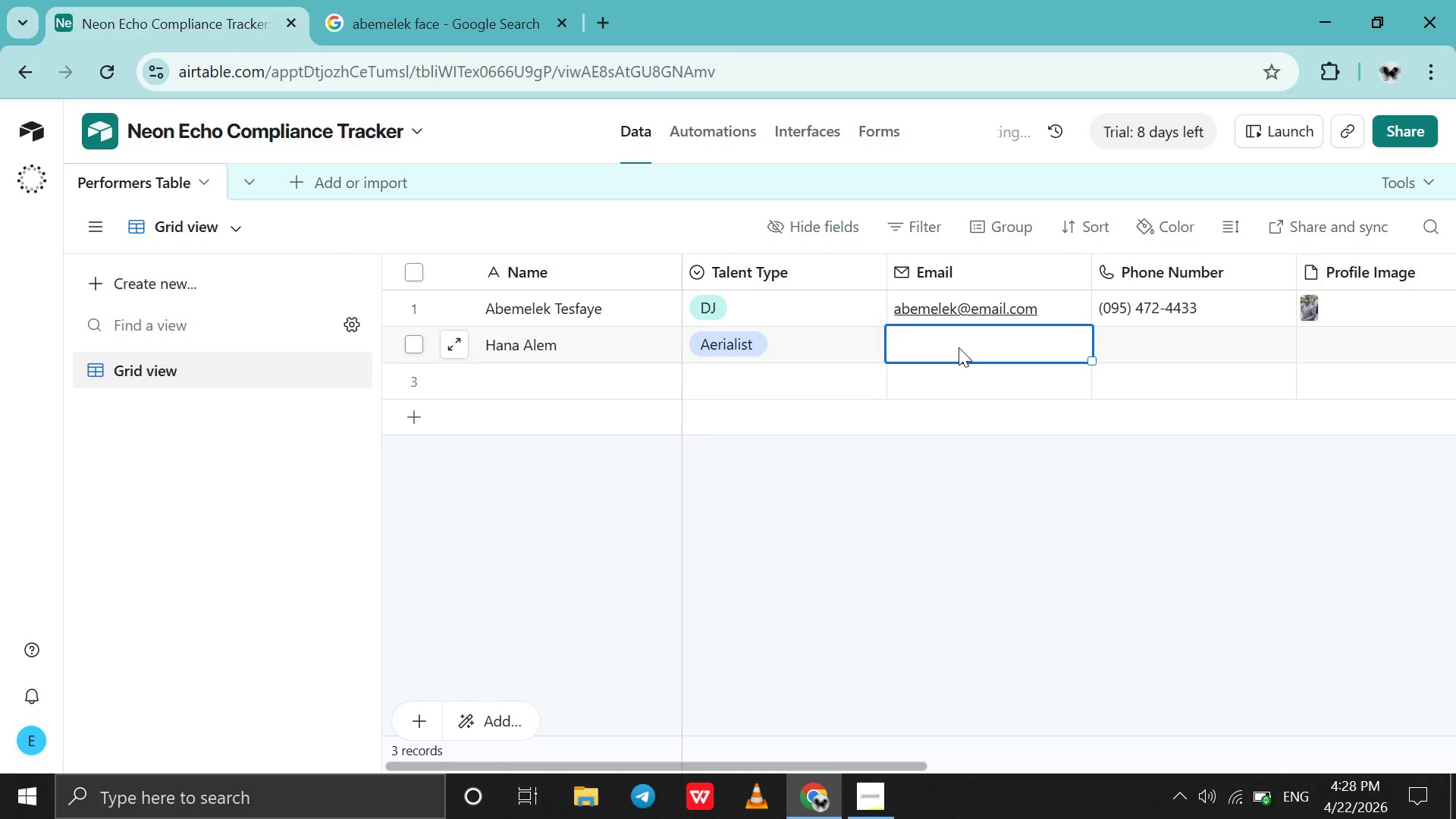 
double_click([959, 347])
 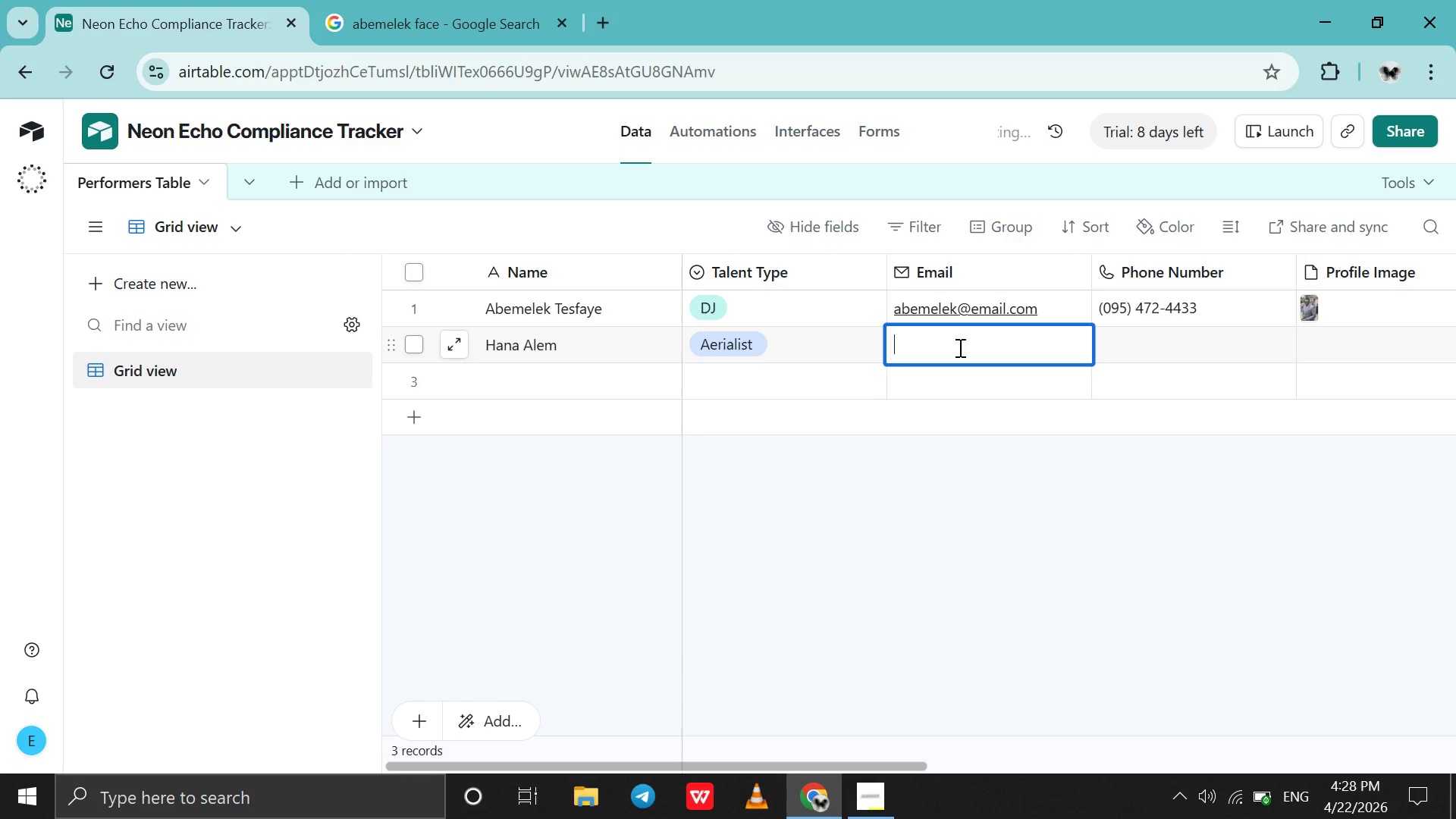 
type(hana)
 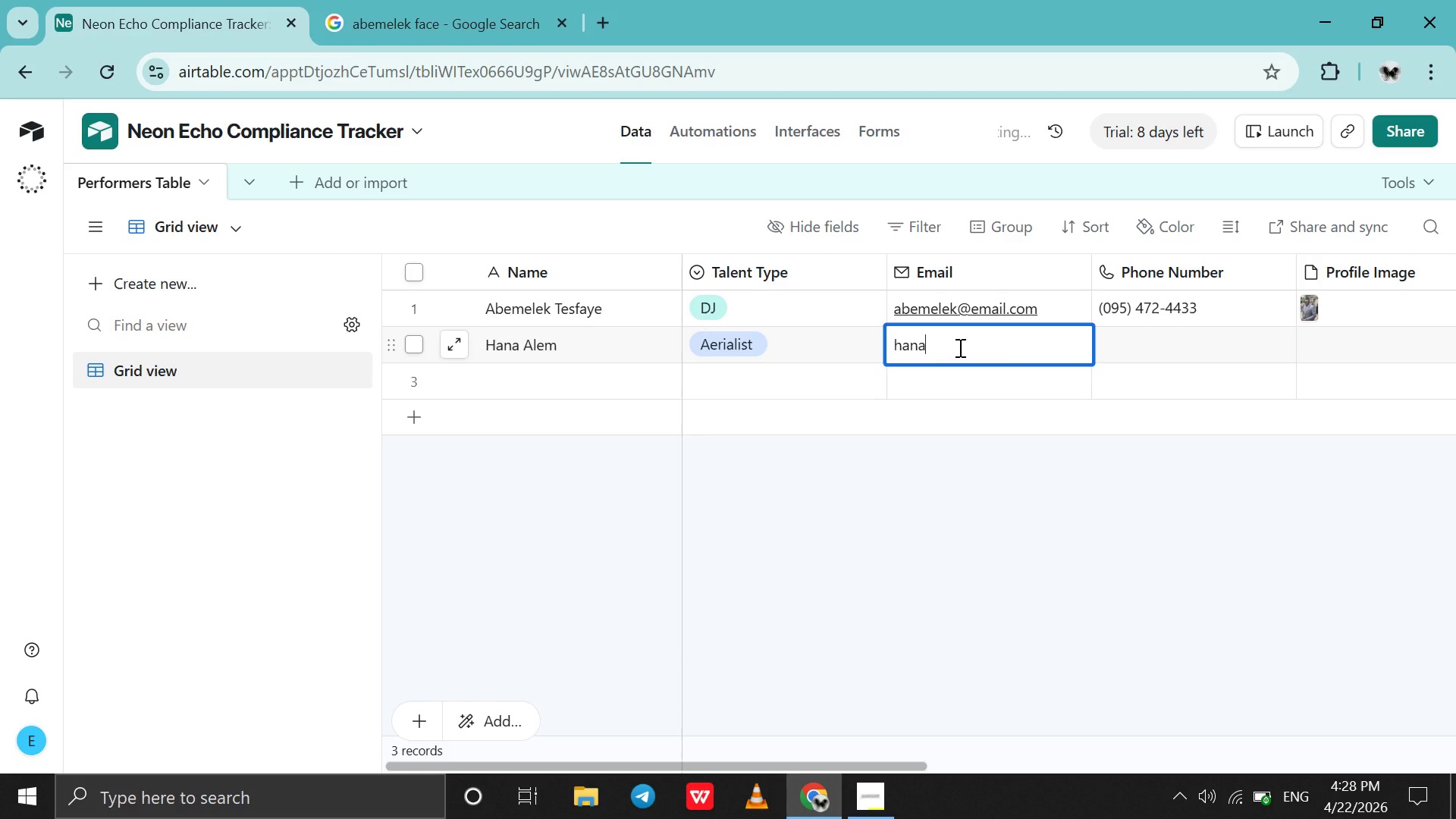 
key(Control+ControlLeft)
 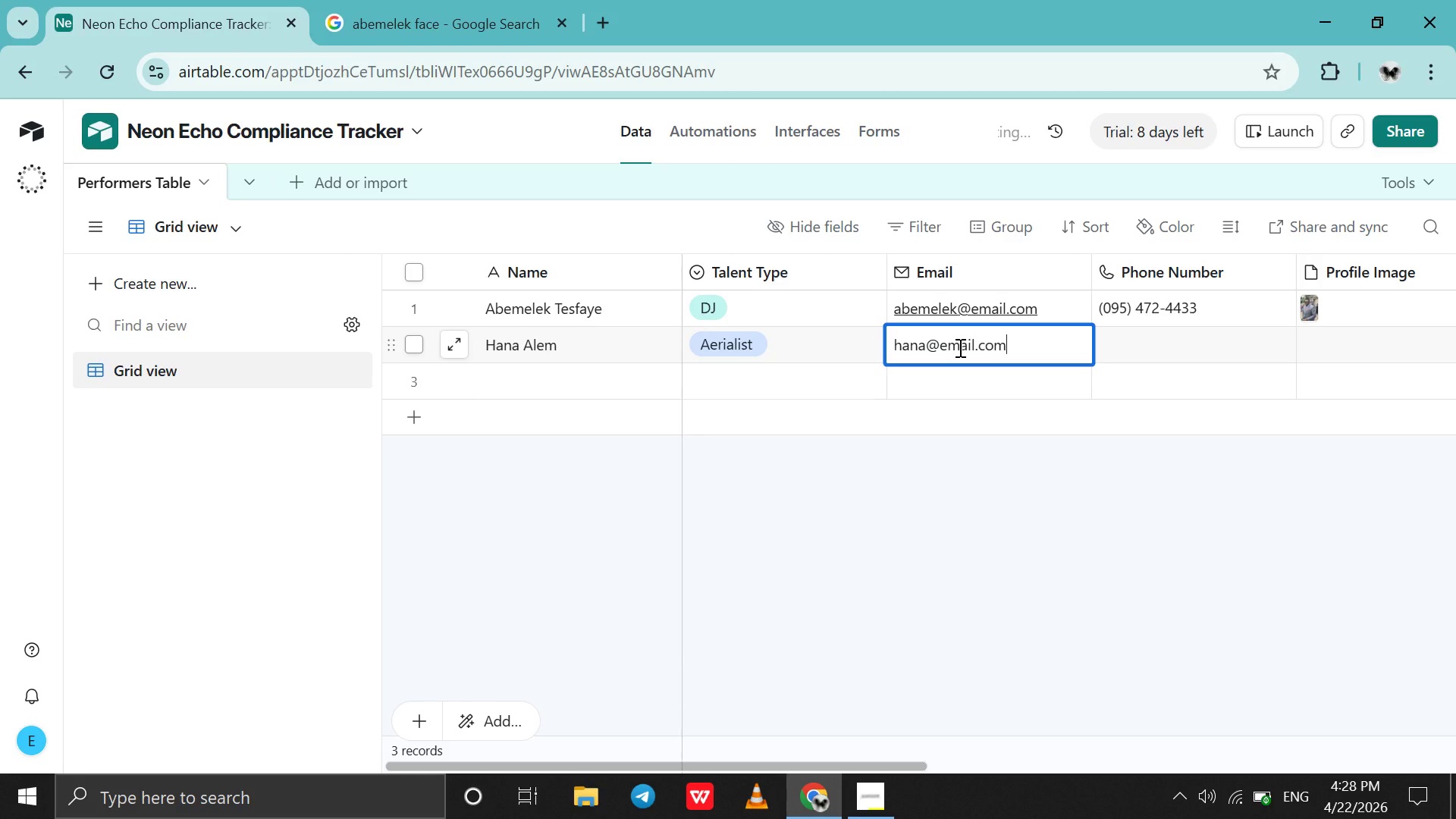 
key(Control+V)
 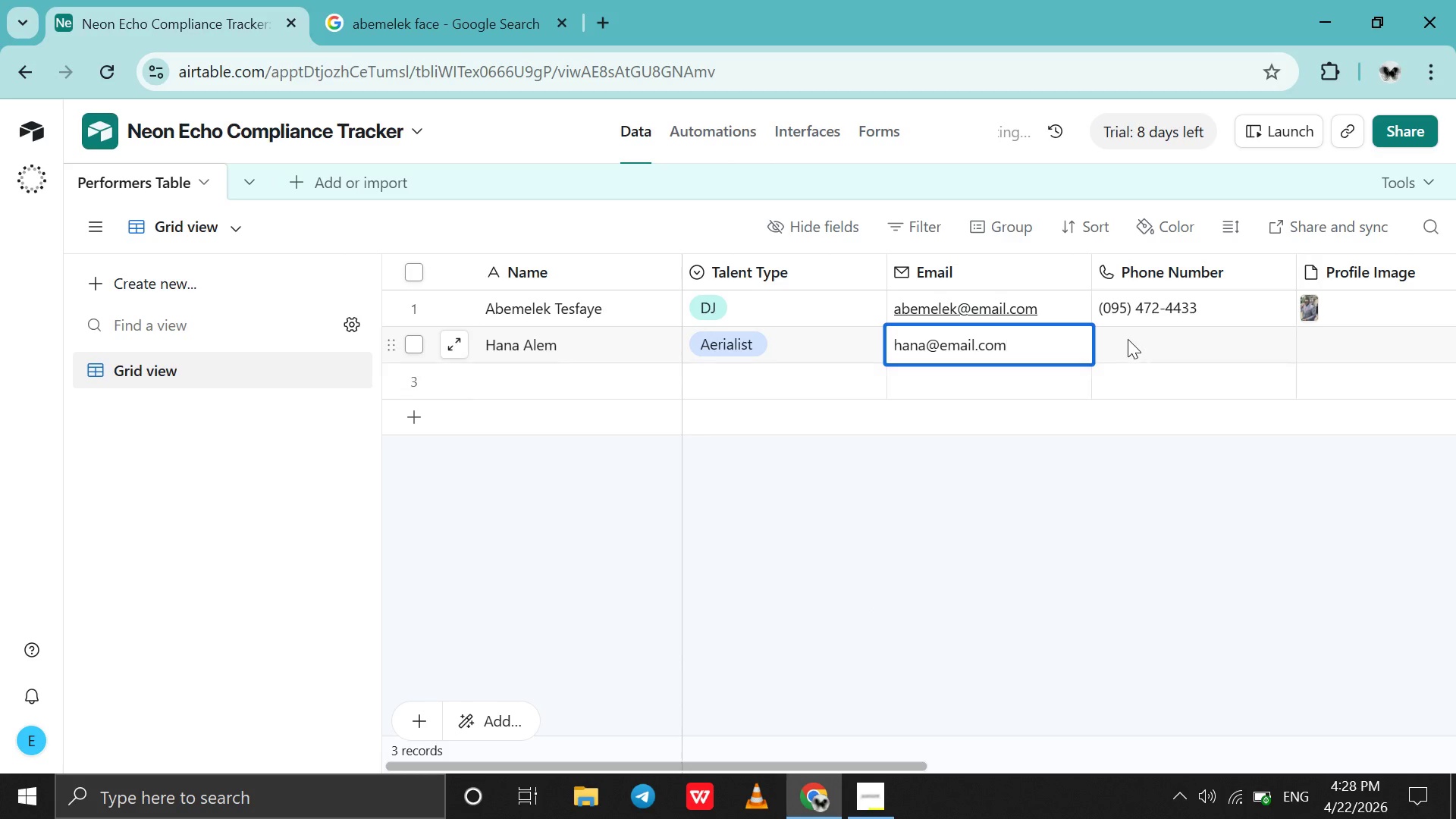 
double_click([1128, 339])
 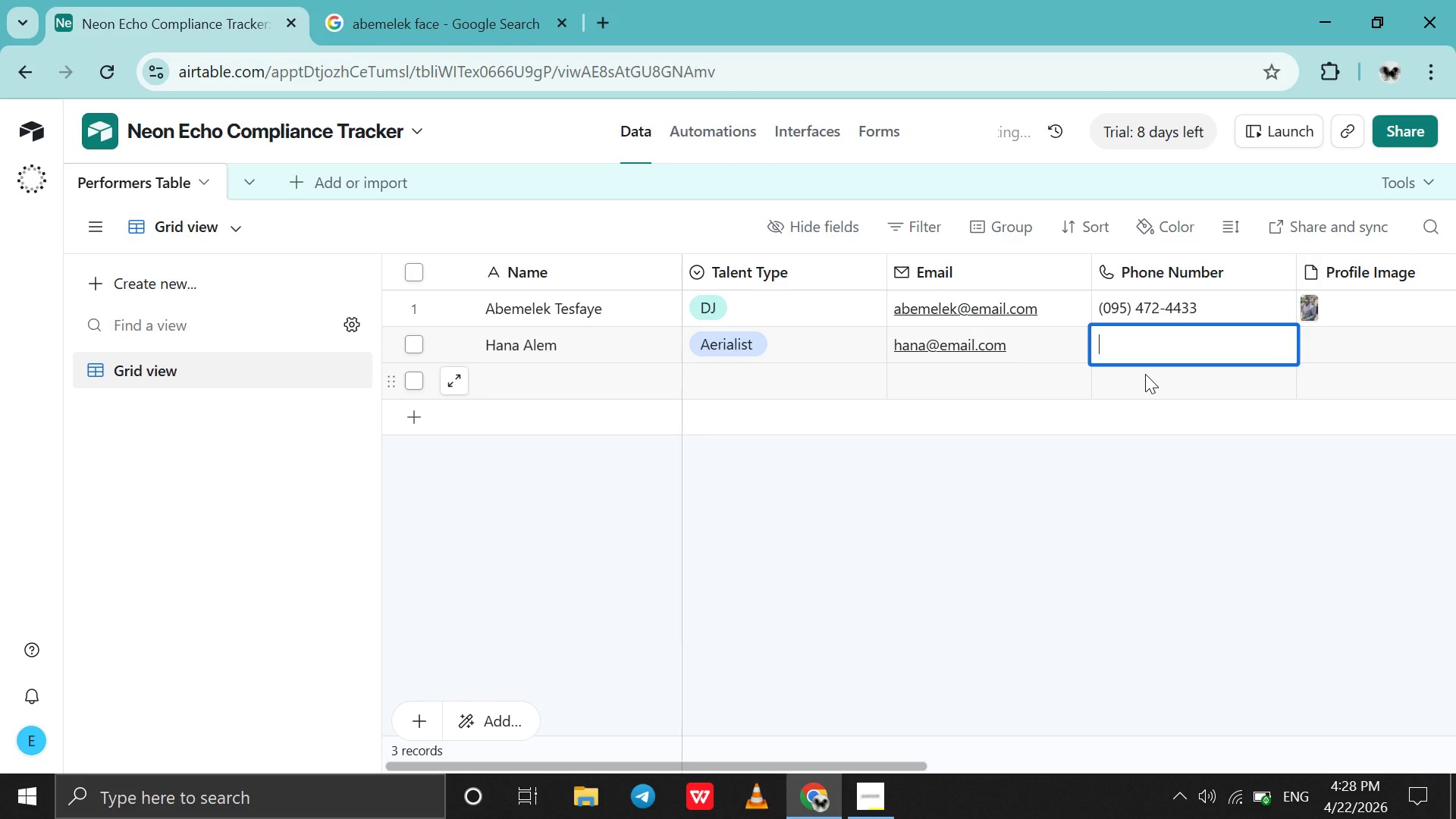 
type(0957642891)
 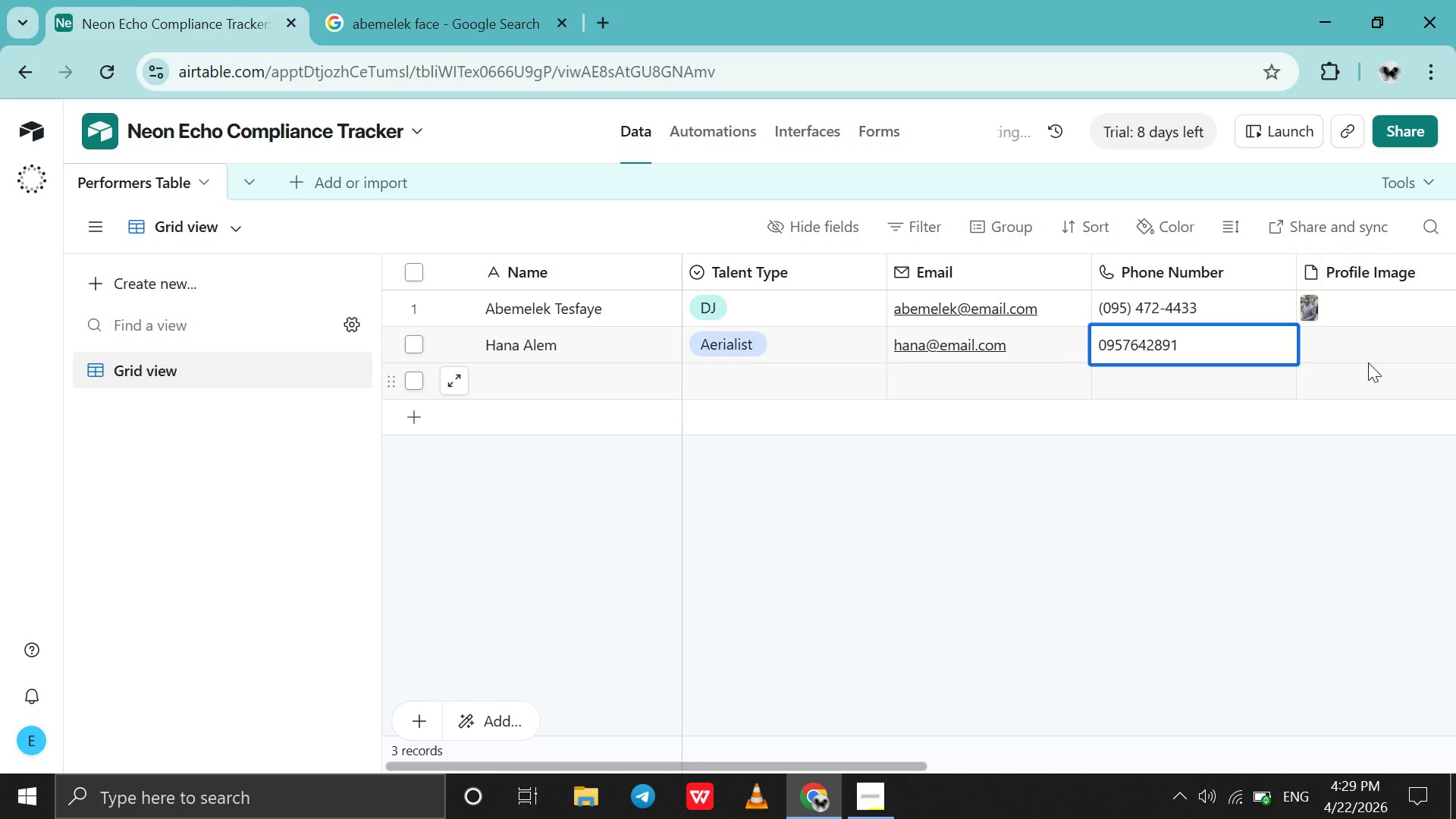 
left_click([1347, 356])
 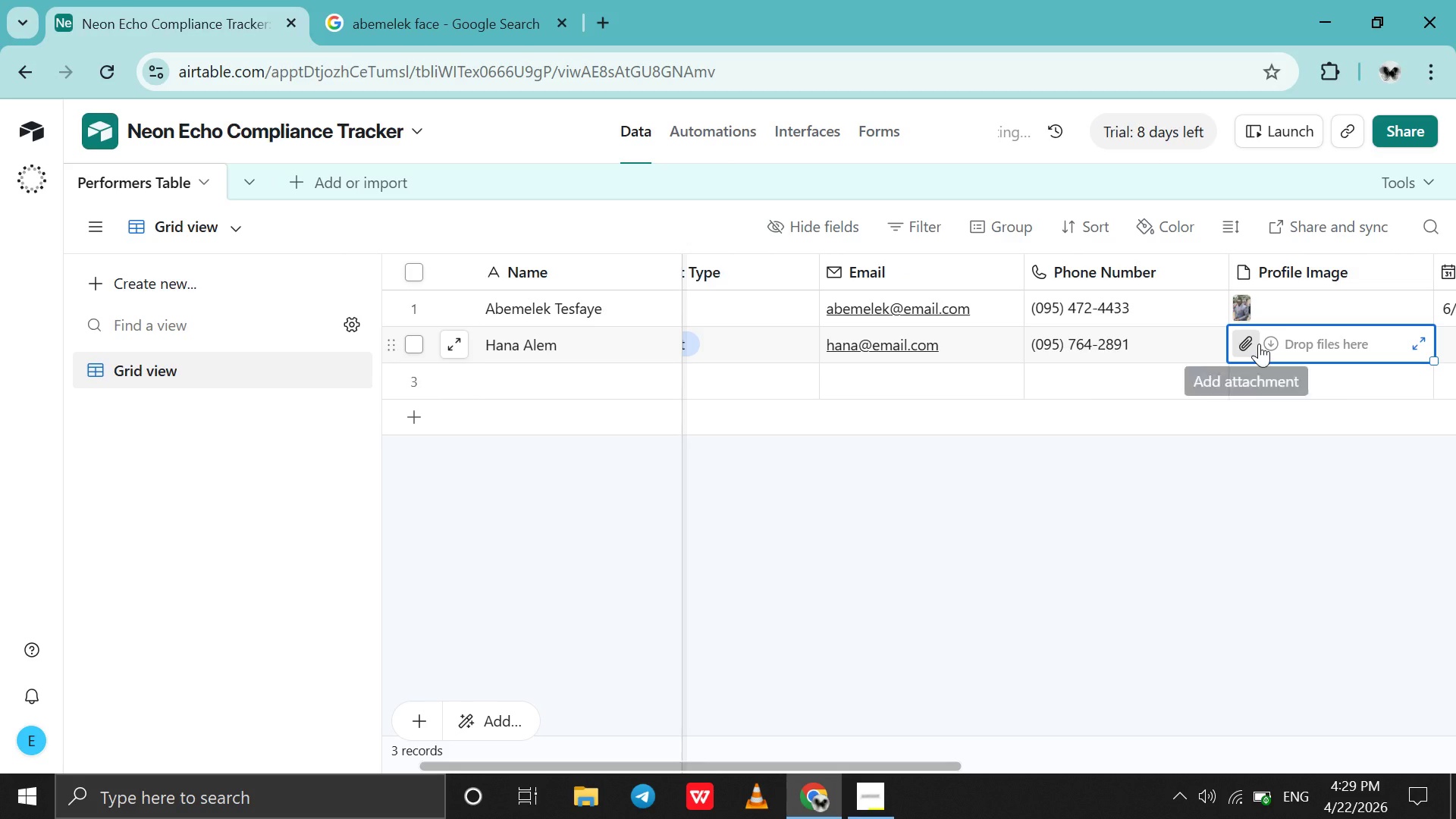 
left_click([1259, 344])
 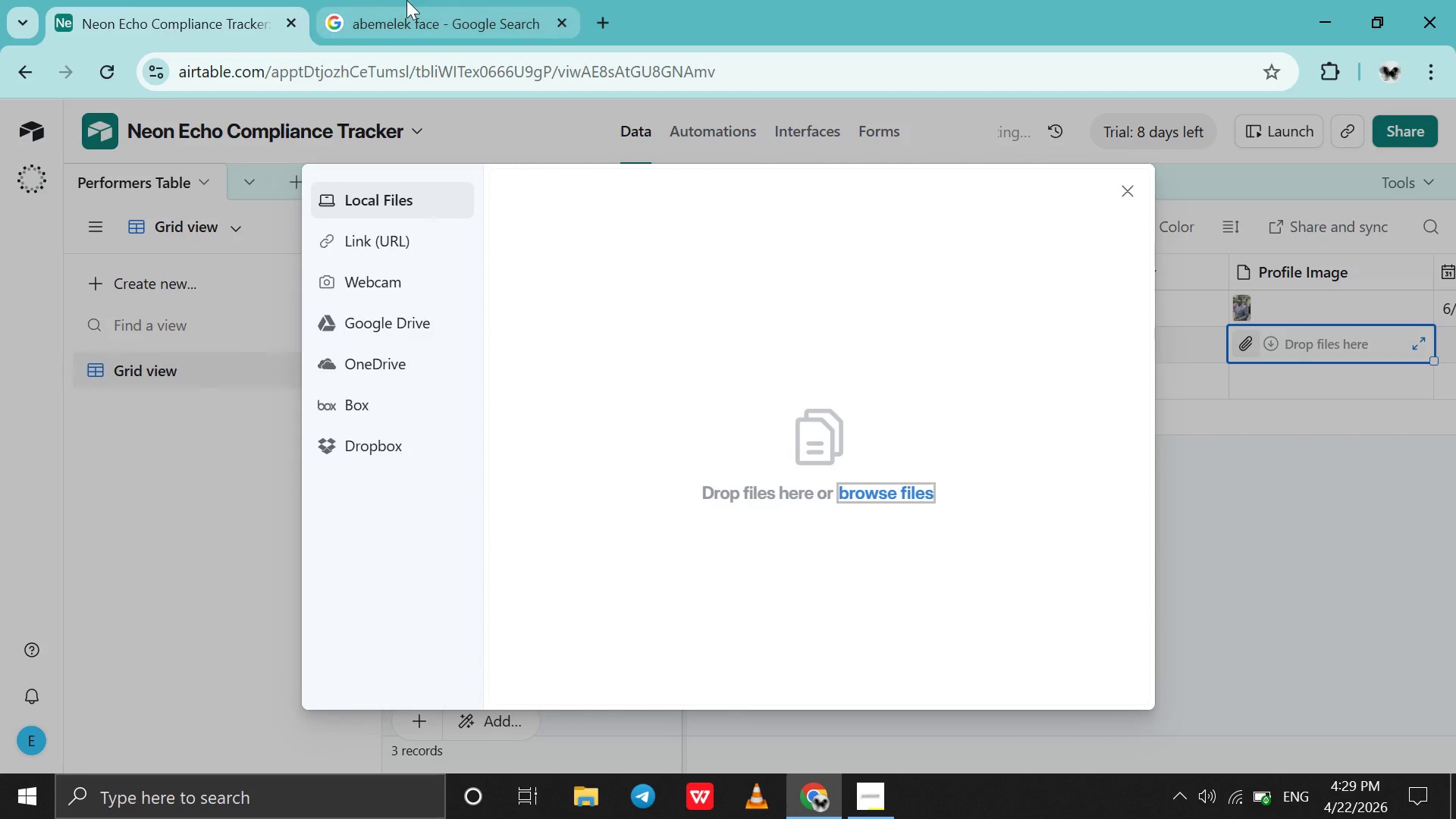 
left_click([406, 0])
 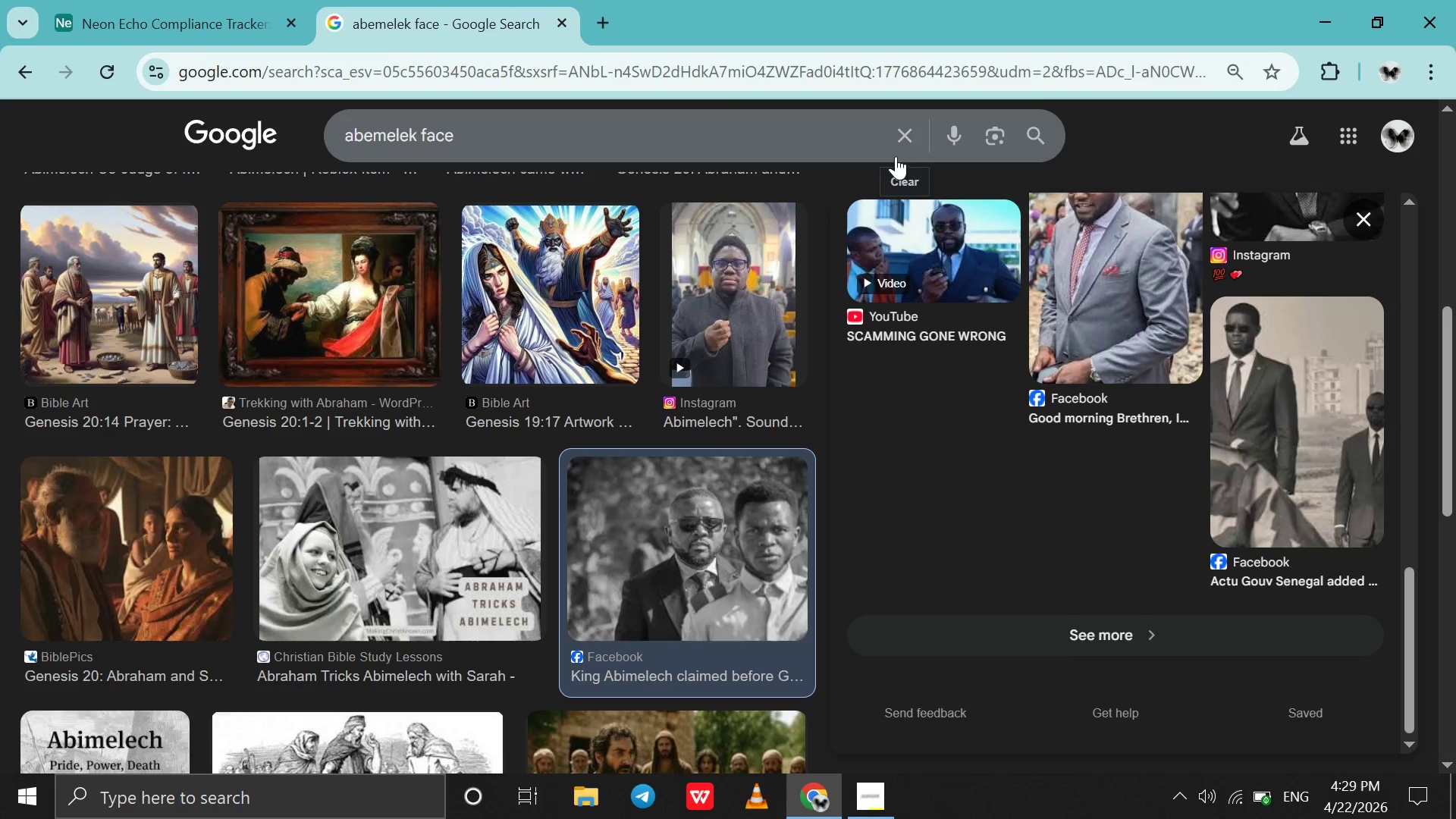 
left_click([896, 156])
 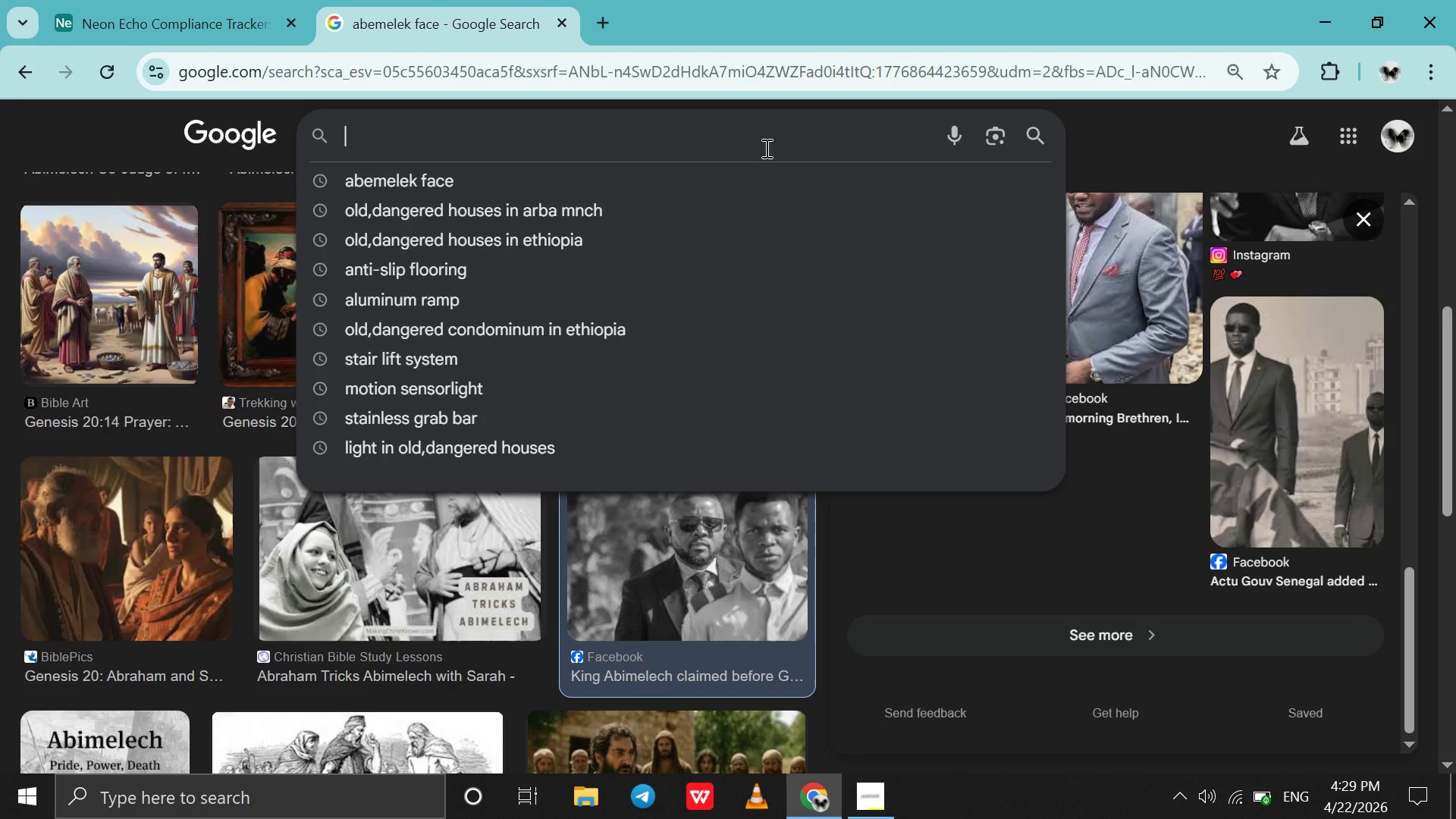 
type(hana face)
 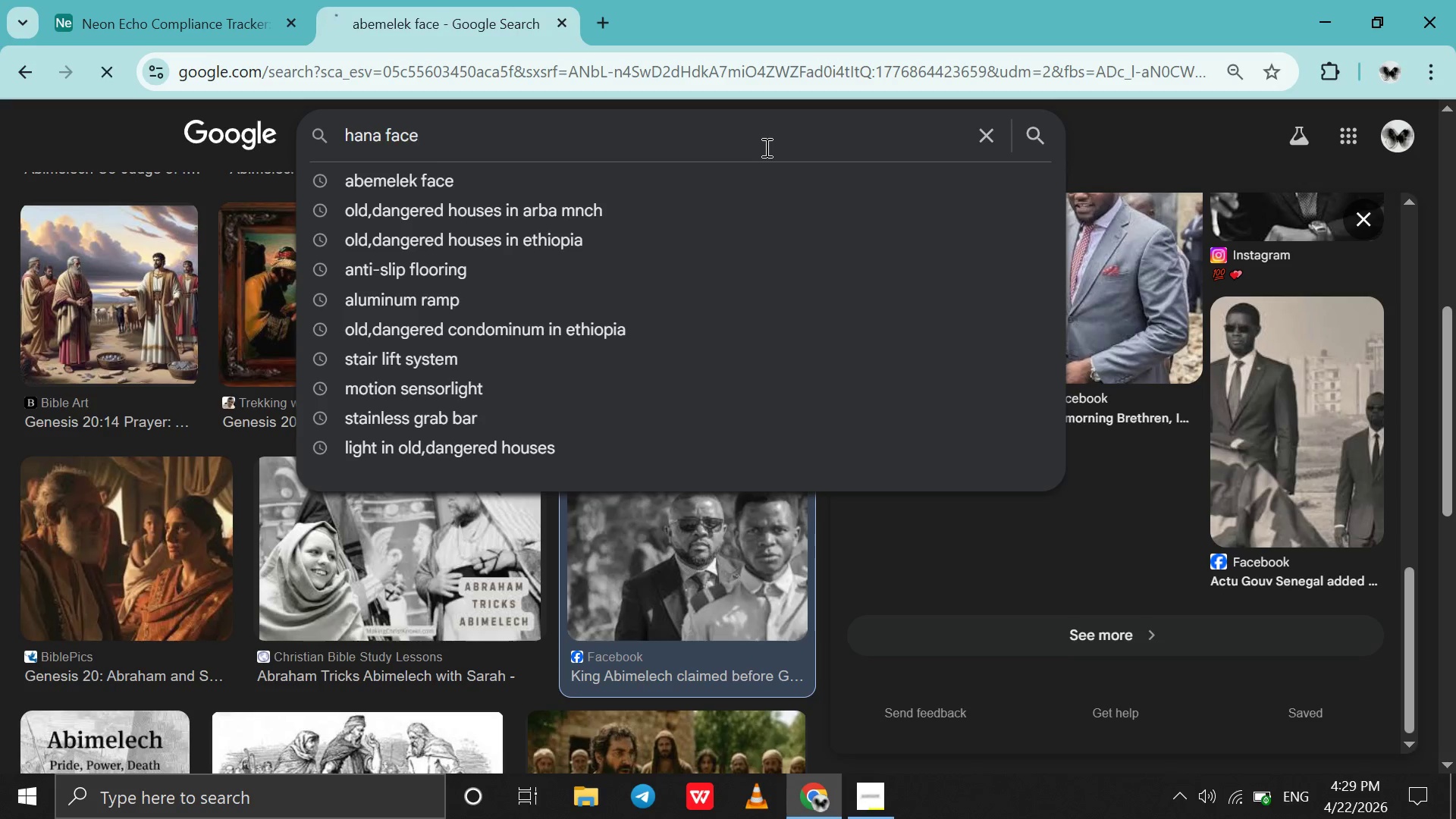 
key(Enter)
 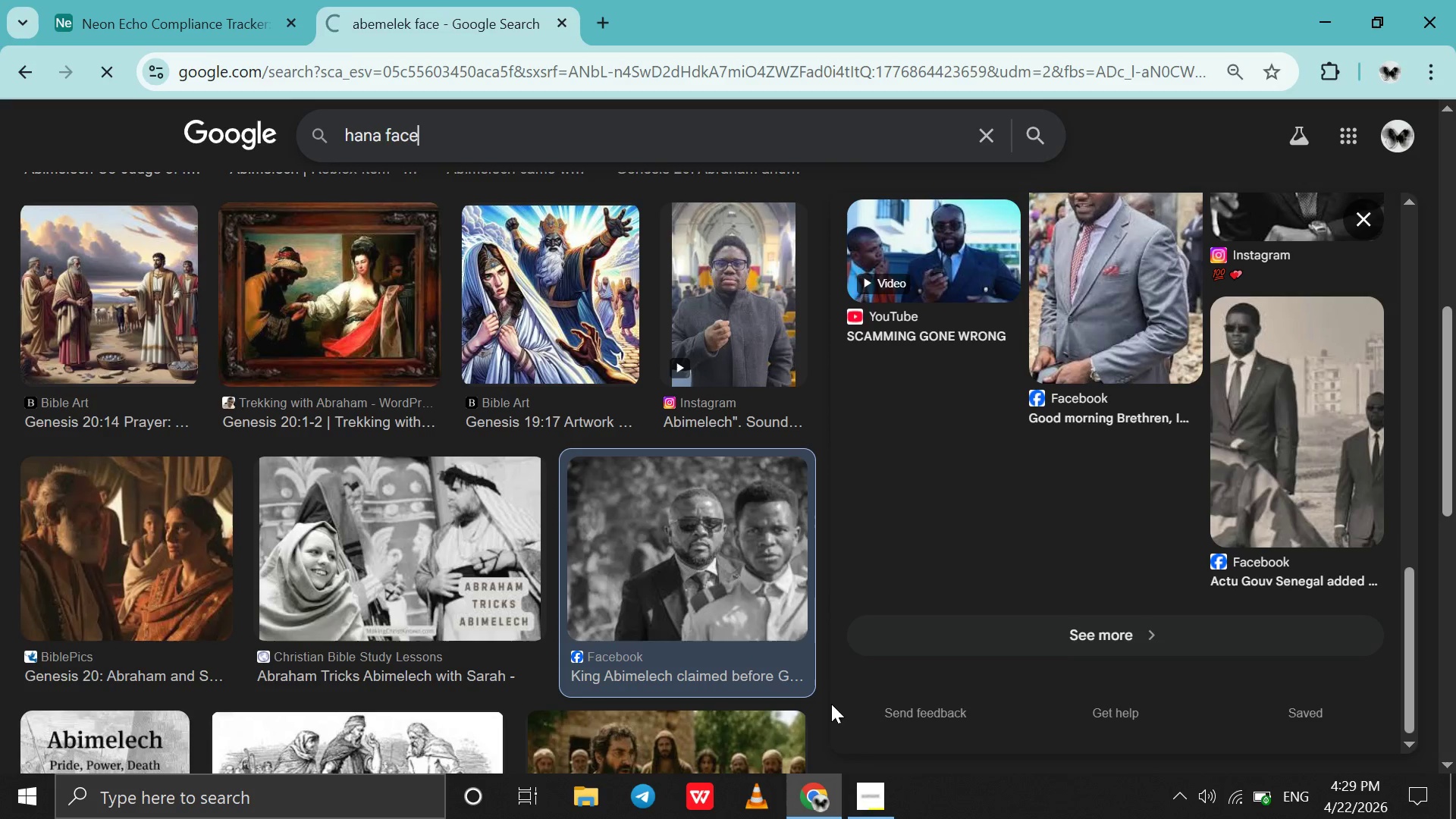 
left_click([883, 815])
 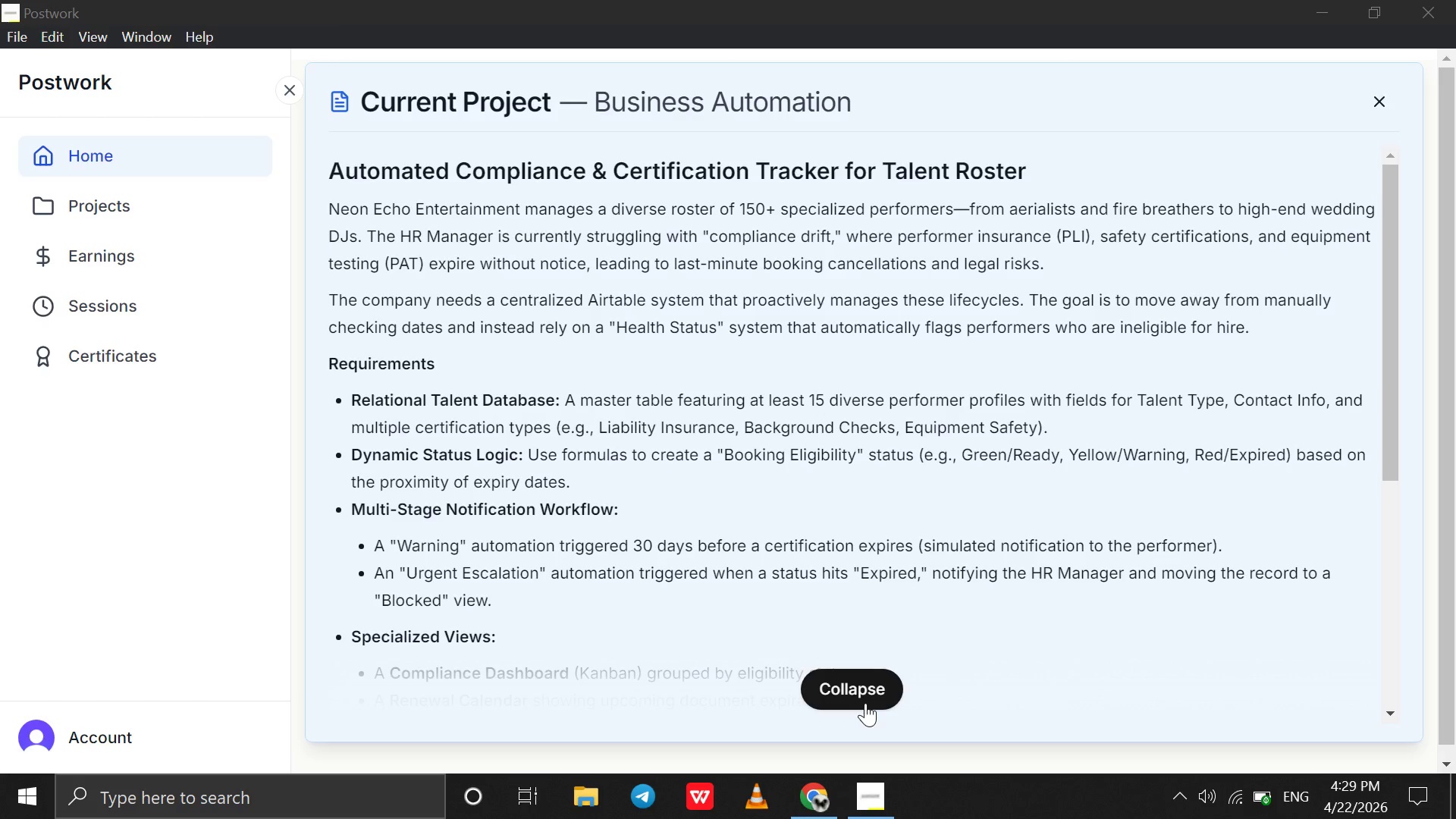 
left_click([864, 702])